 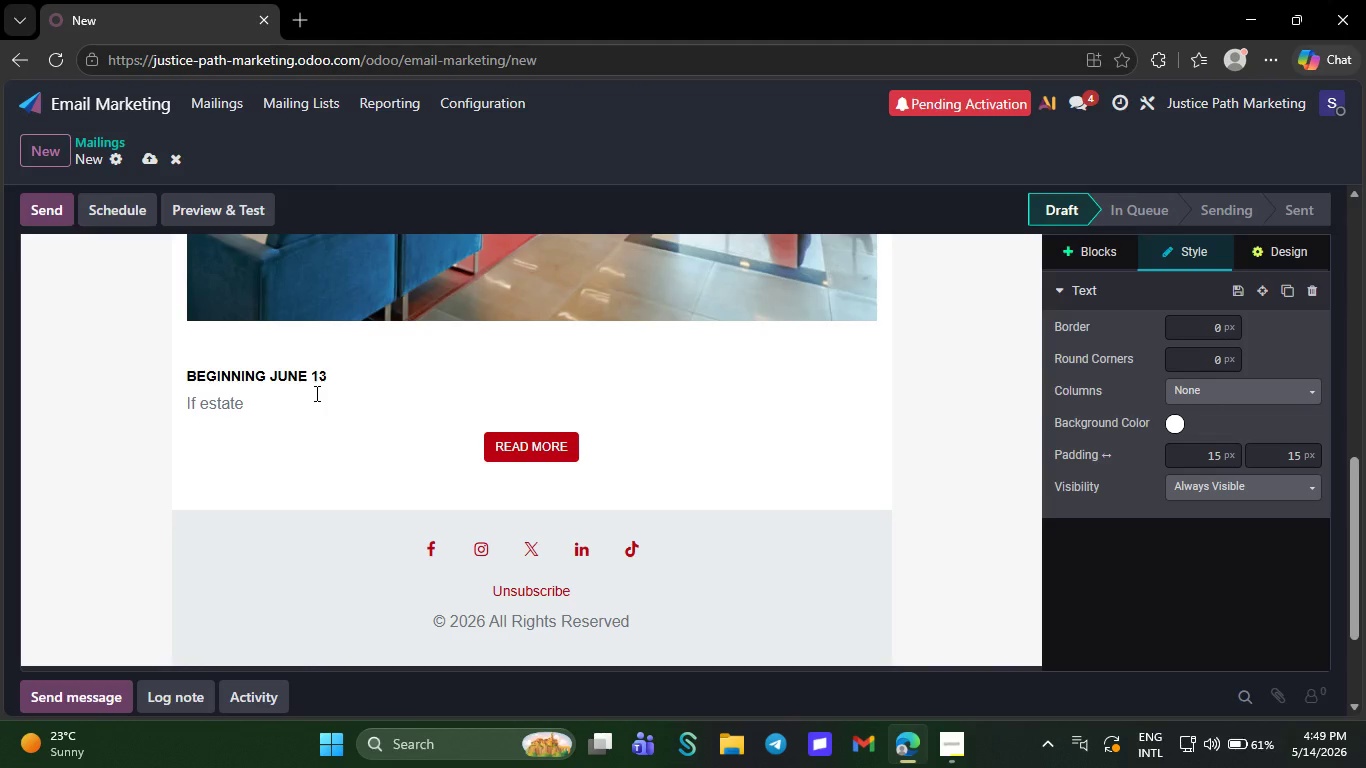 
hold_key(key=N, duration=0.34)
 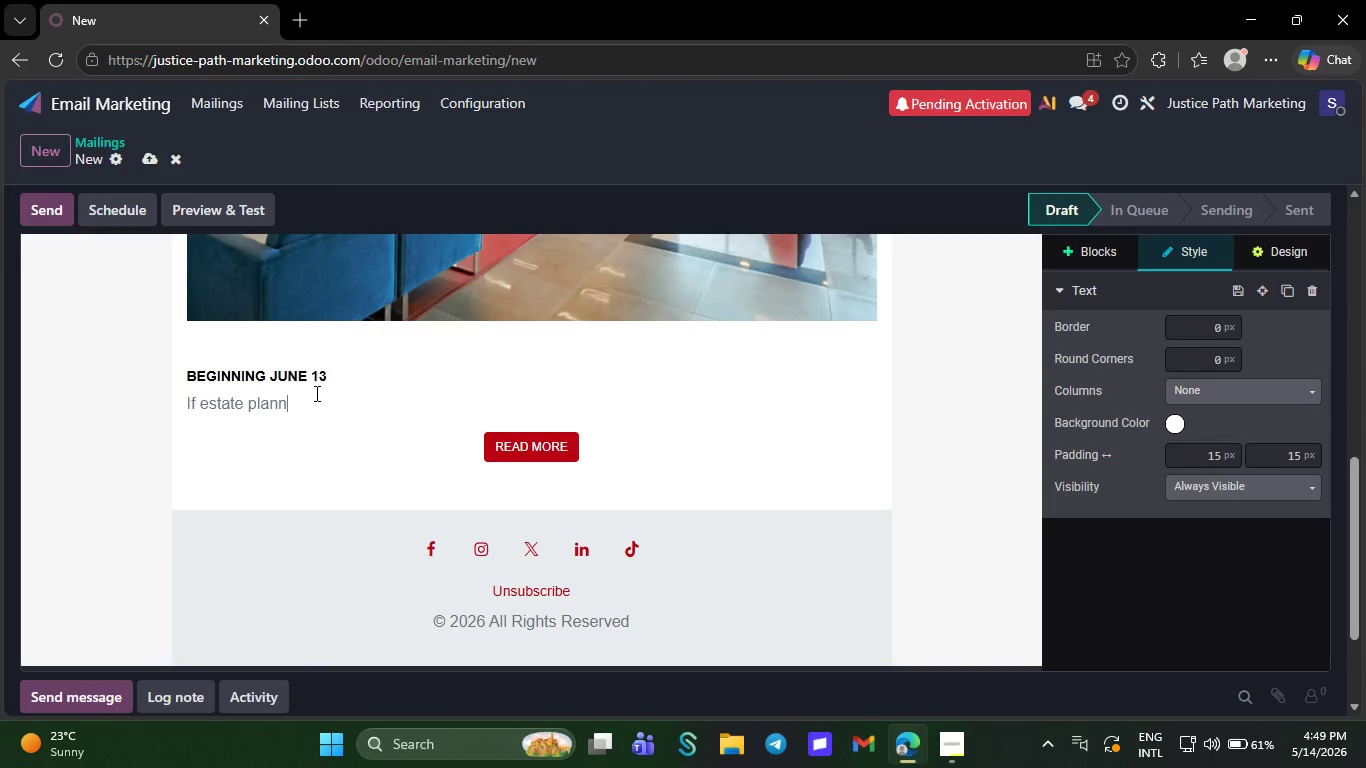 
hold_key(key=I, duration=0.34)
 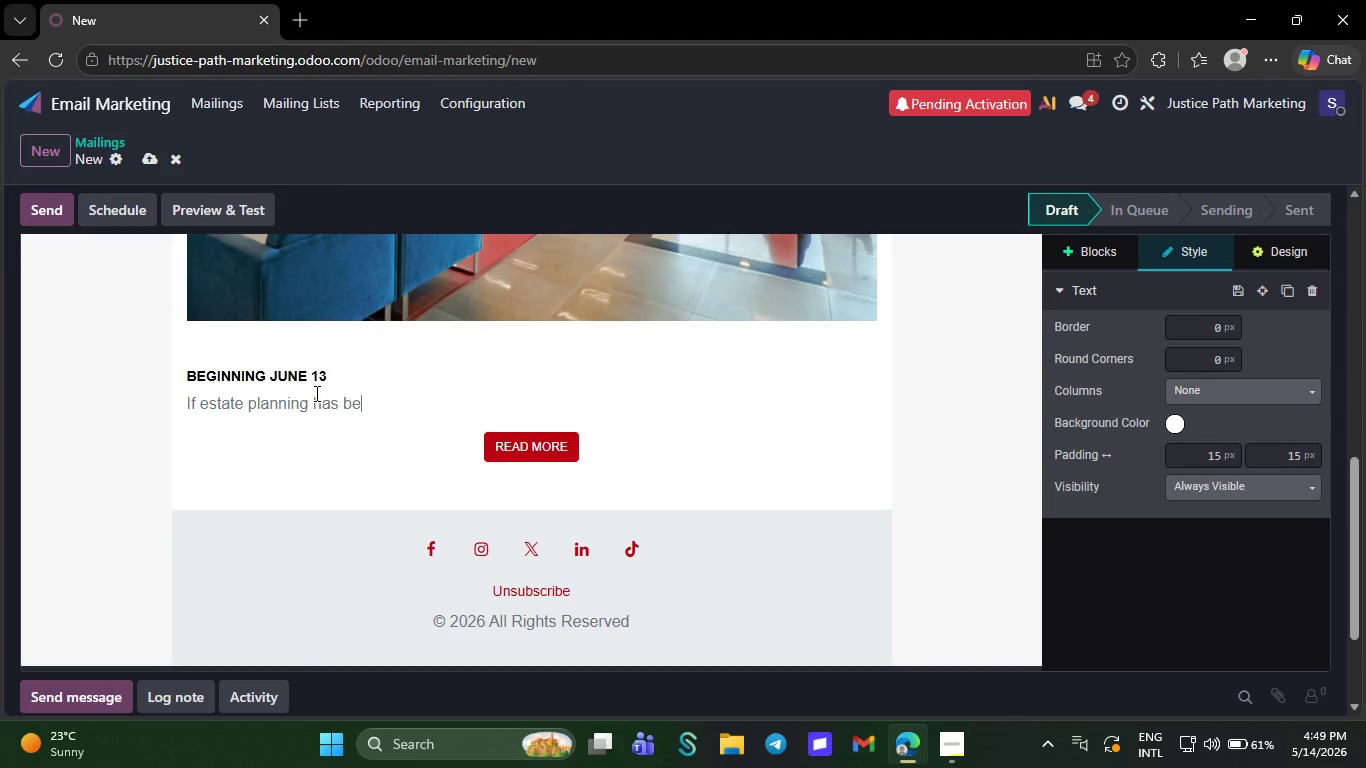 
wait(5.53)
 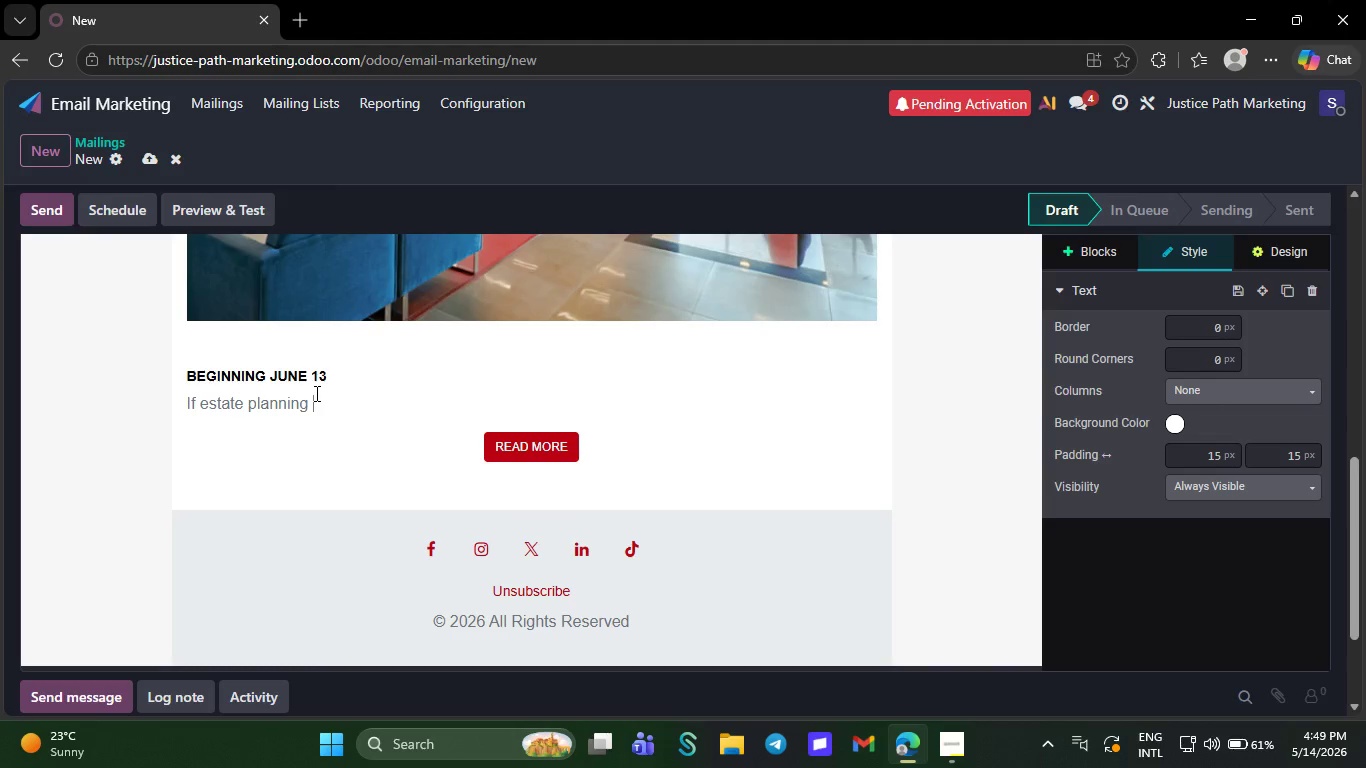 
hold_key(key=Backspace, duration=0.34)
 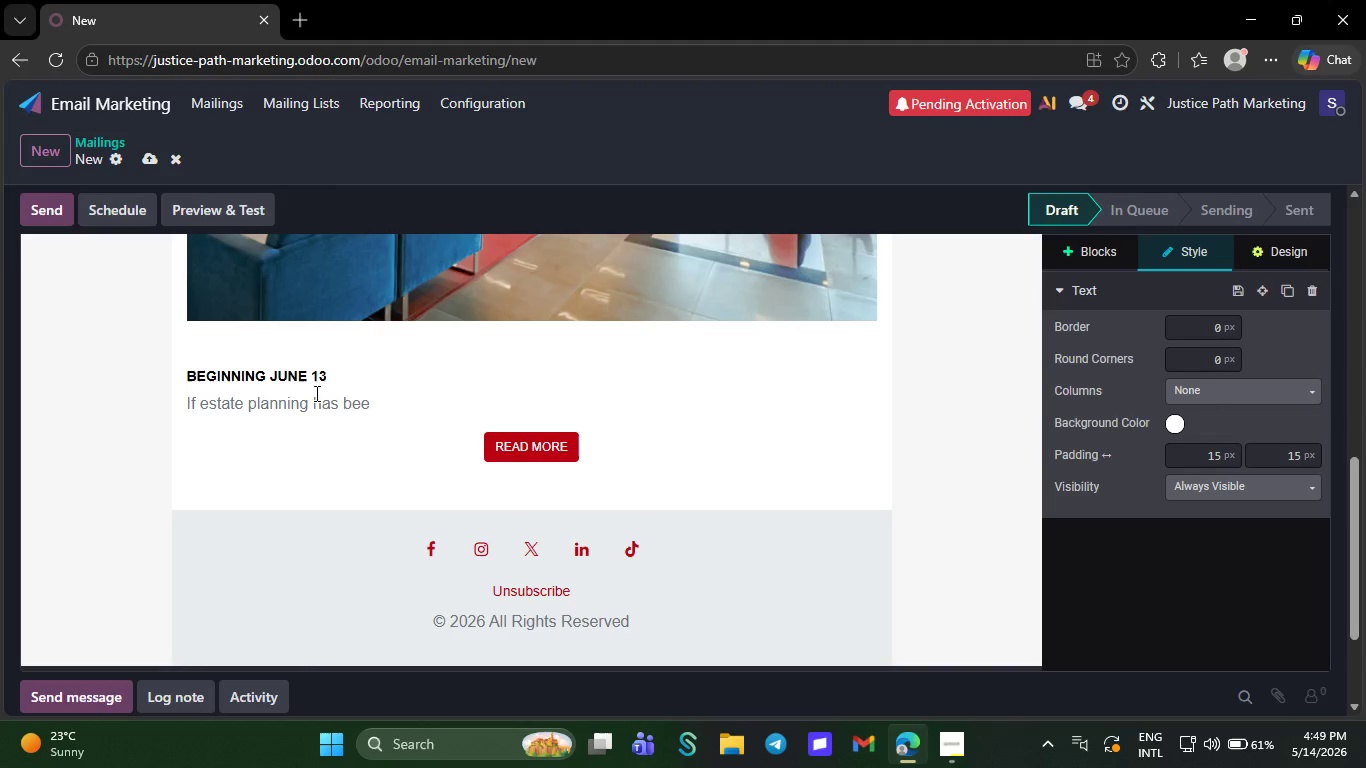 
hold_key(key=N, duration=0.31)
 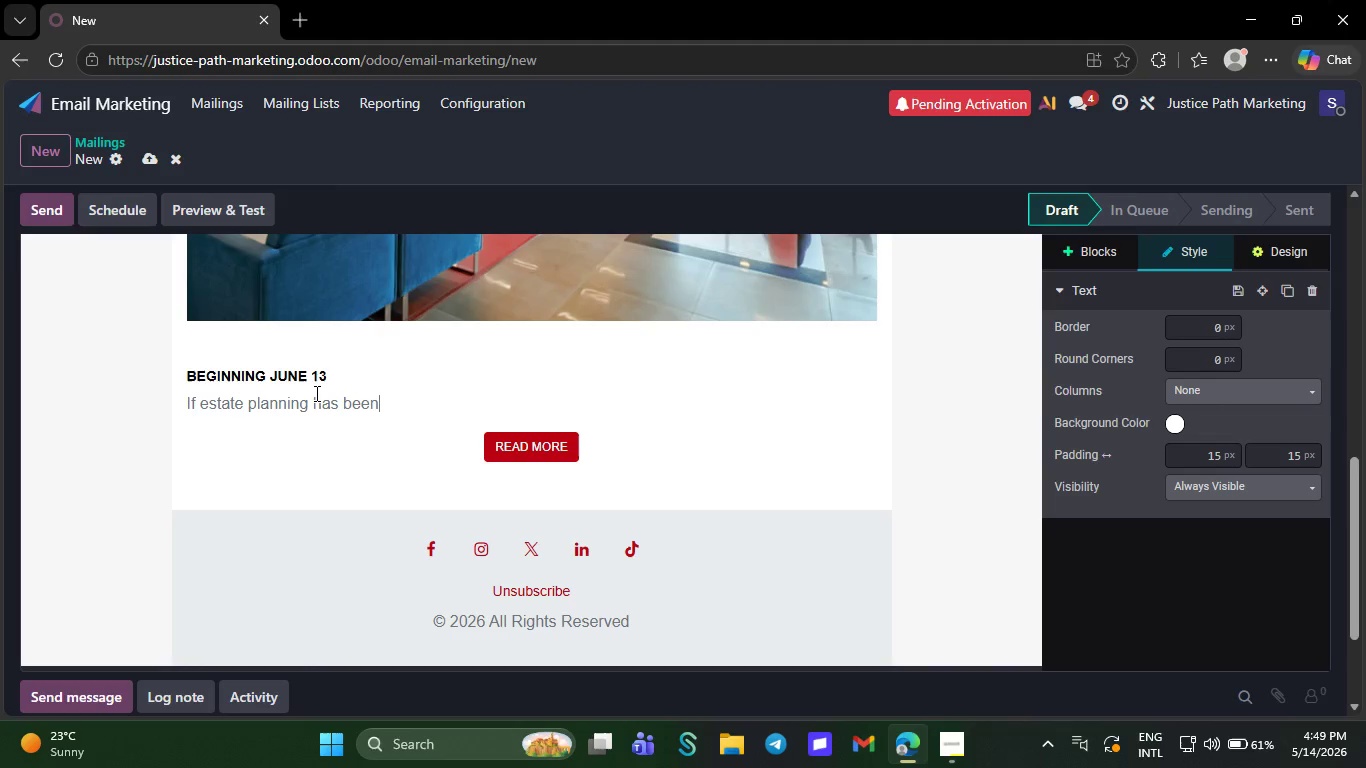 
type( sitting oun )
key(Backspace)
key(Backspace)
type(n you)
 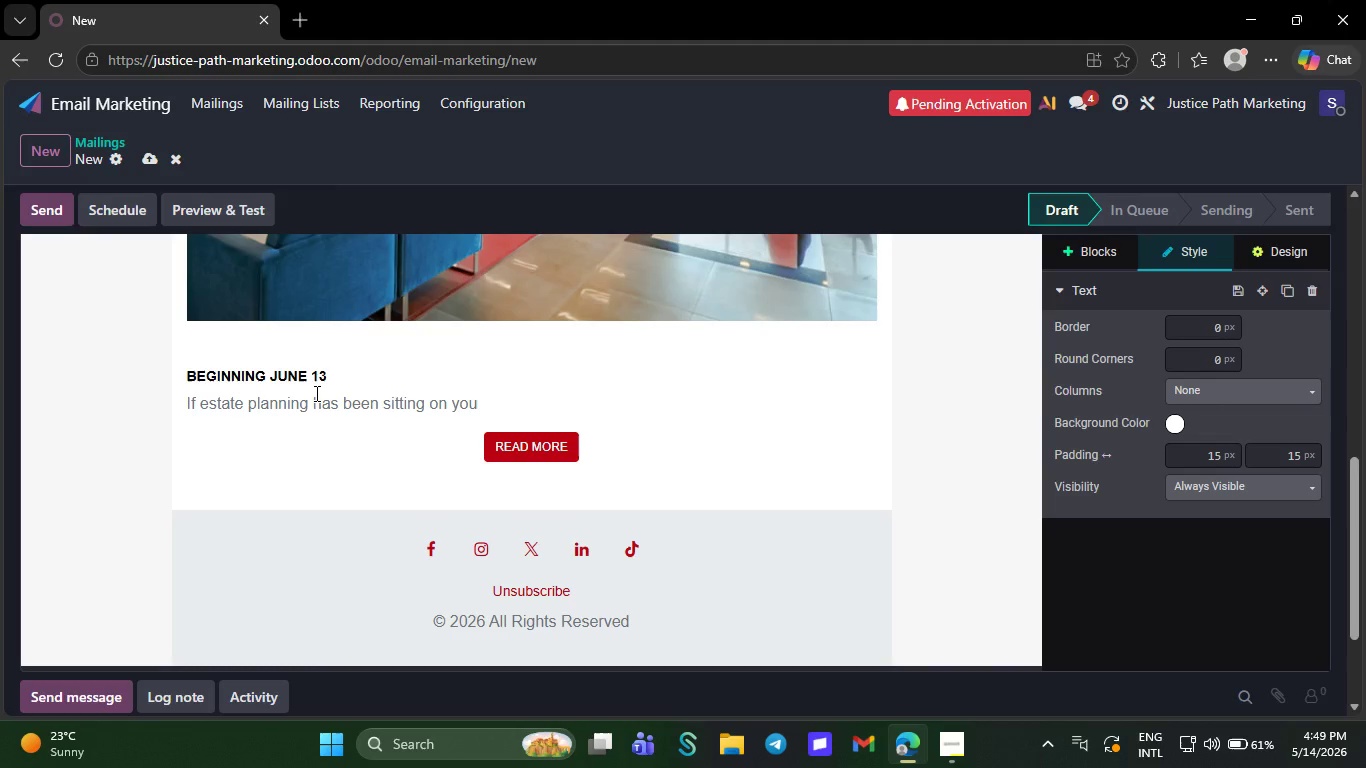 
hold_key(key=R, duration=0.41)
 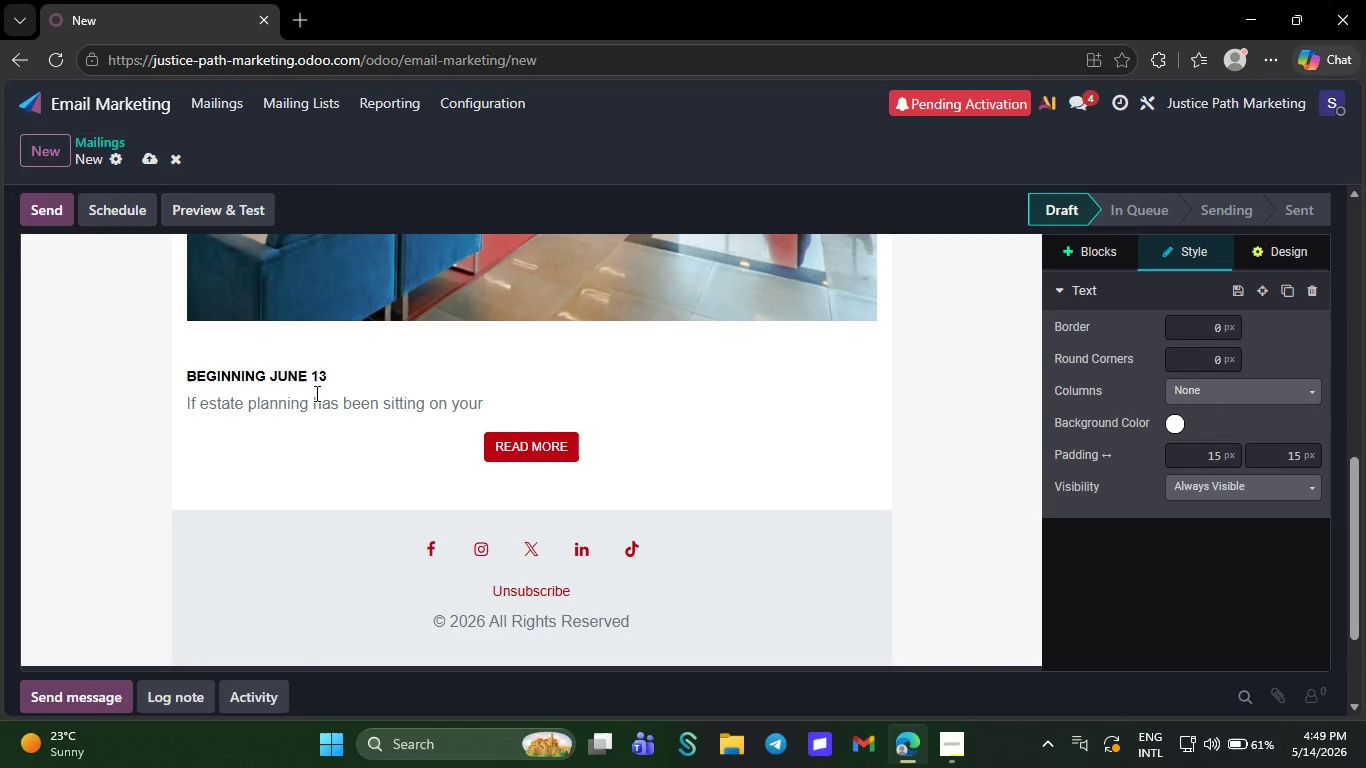 
type( to-do)
key(Tab)
key(Backspace)
key(Backspace)
key(Backspace)
key(Backspace)
type(, this may be the right time to take the next step.)
key(NumpadEnter)
type(We're currentlyoff)
key(Backspace)
key(Backspace)
key(Backspace)
key(Backspace)
type(ly offerinf)
key(Backspace)
type(d)
key(Backspace)
 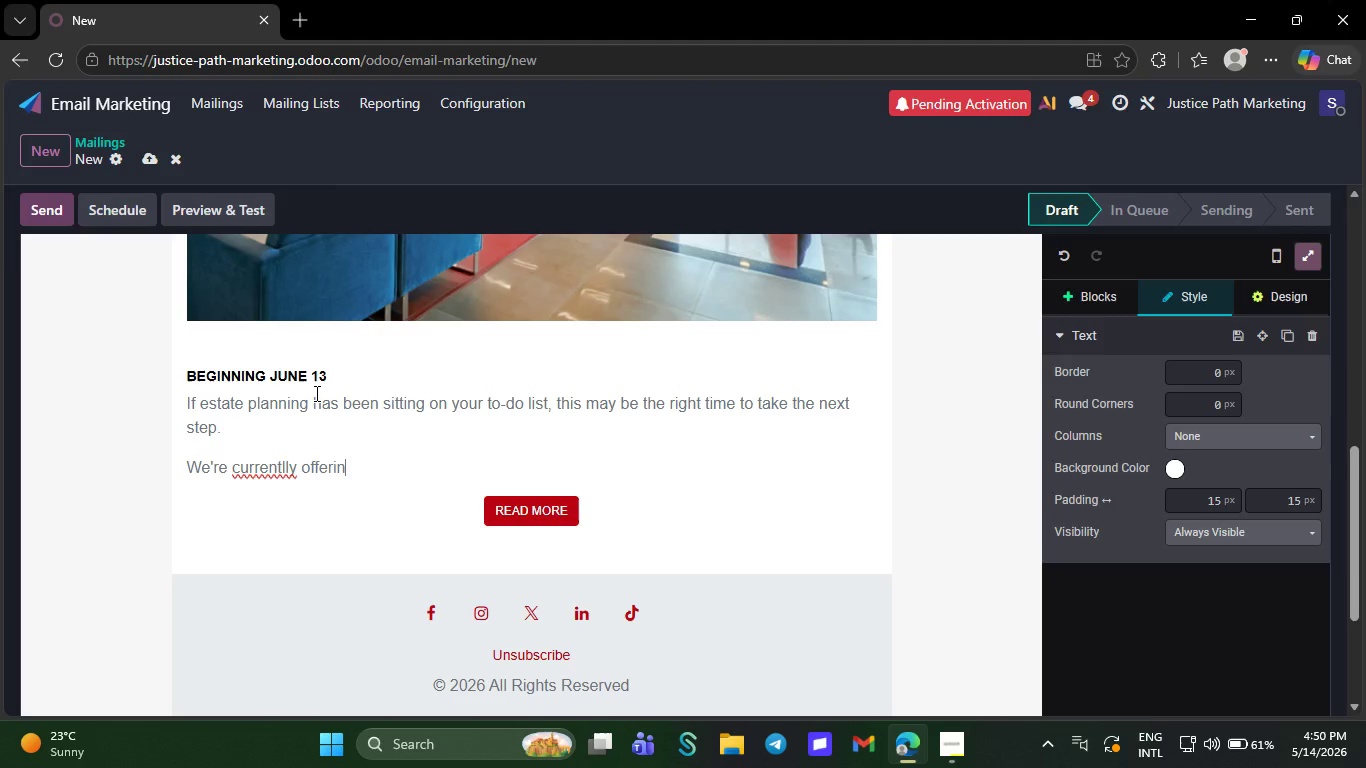 
hold_key(key=G, duration=0.33)
 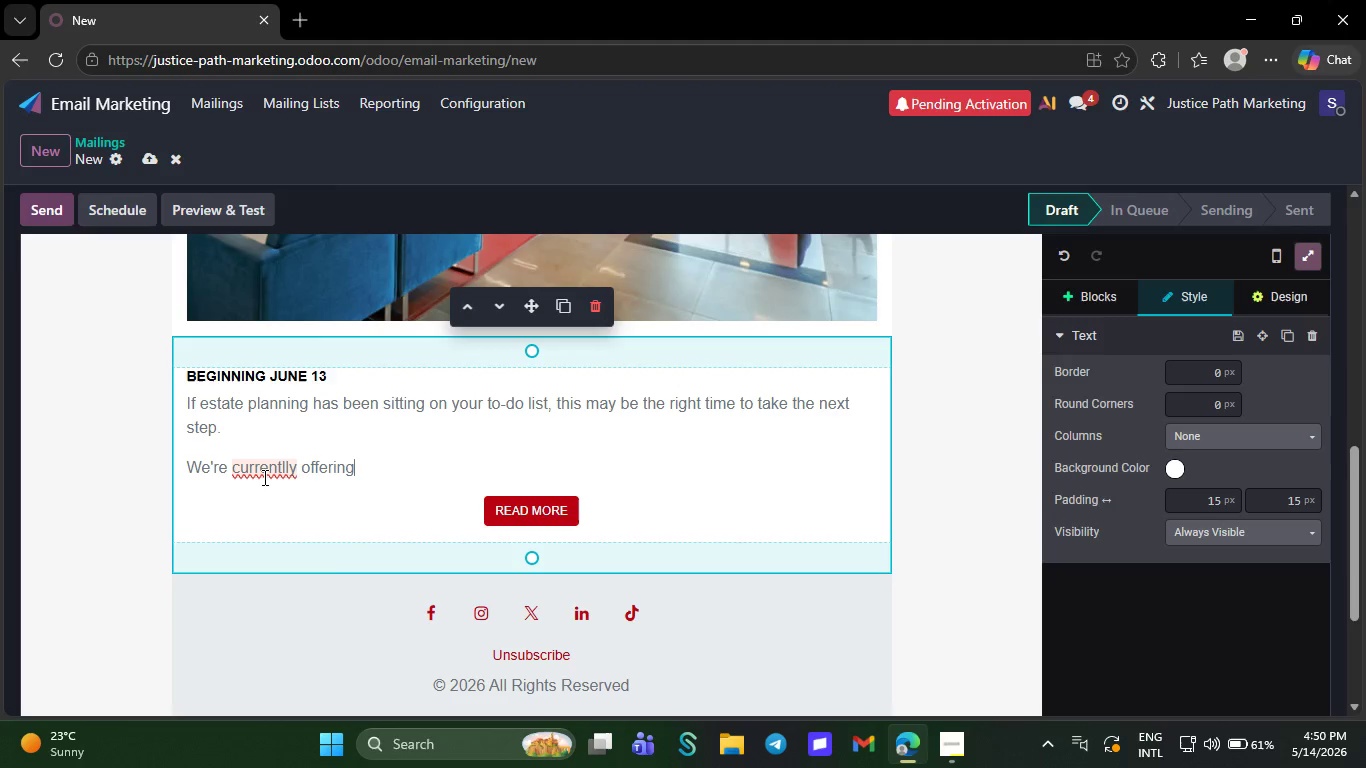 
right_click([263, 477])
 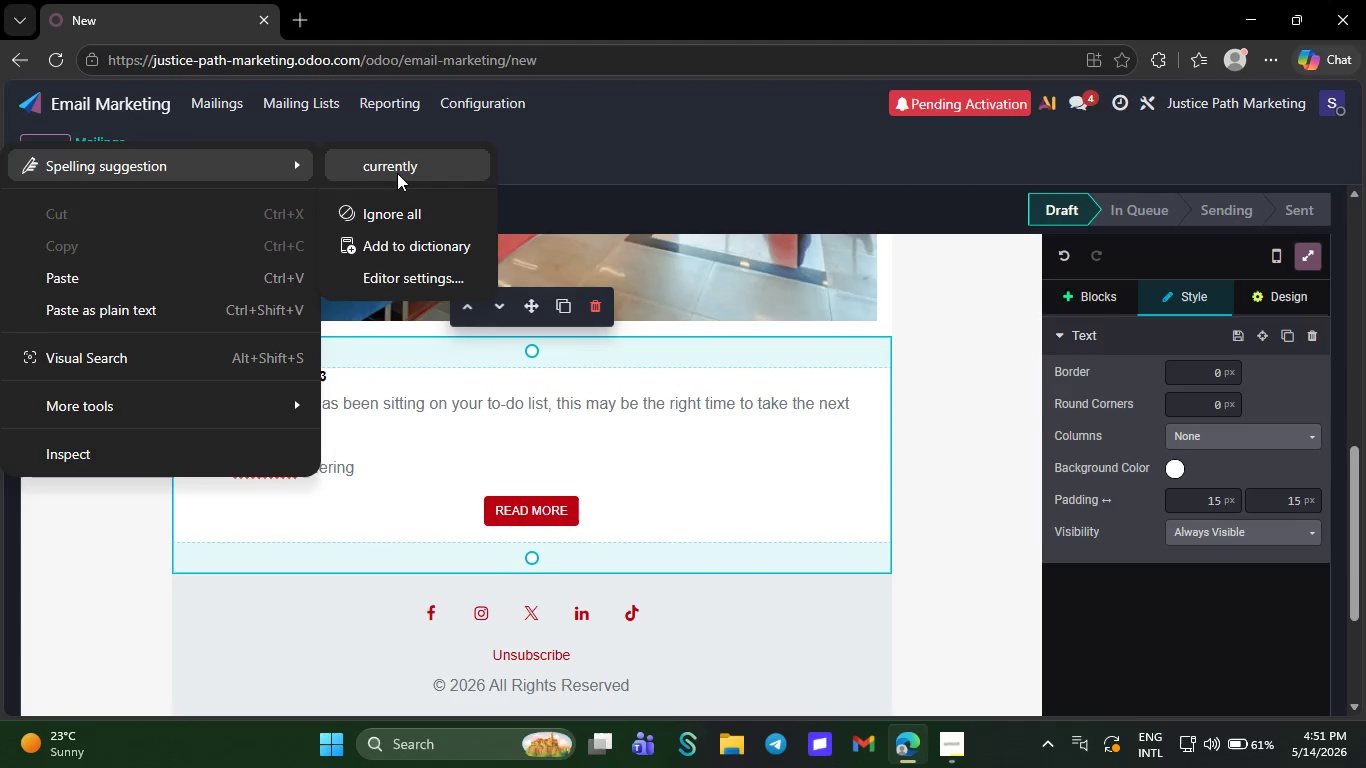 
left_click([400, 170])
 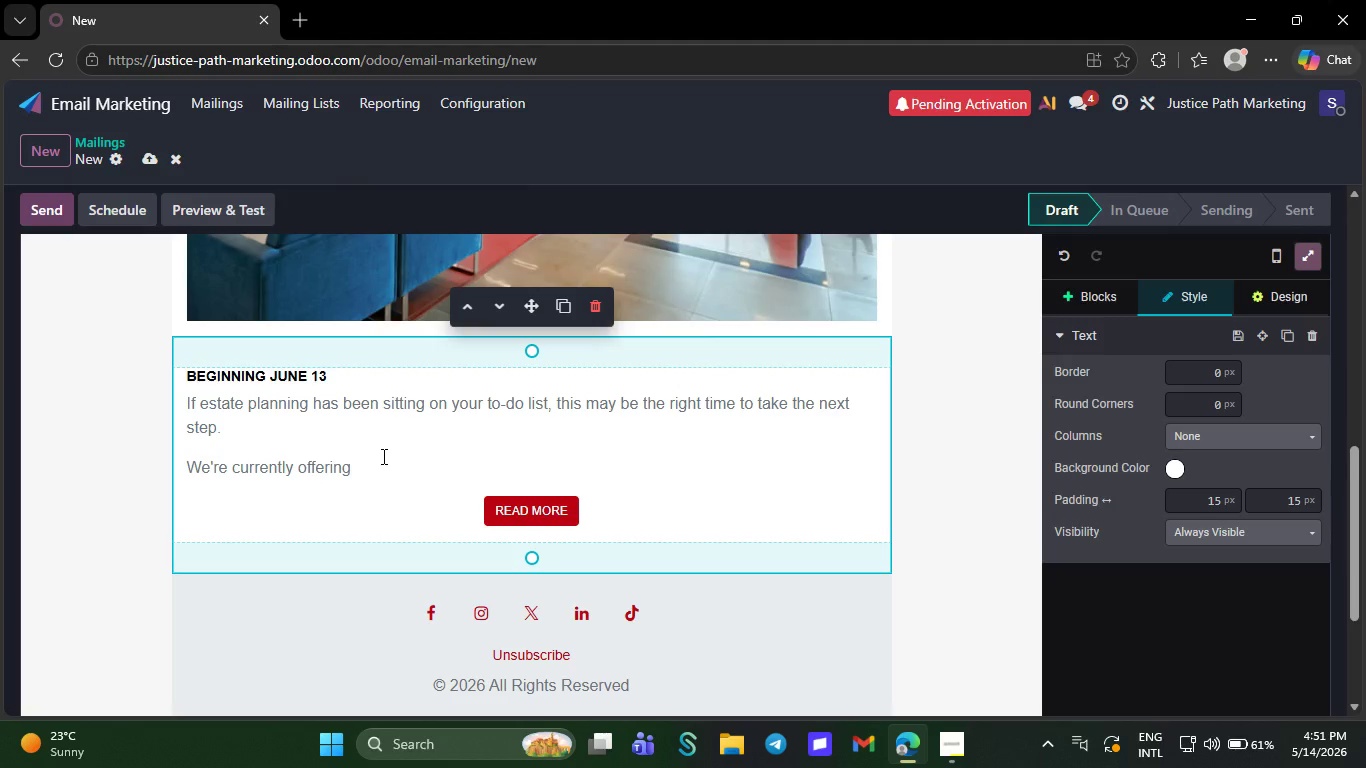 
left_click([382, 456])
 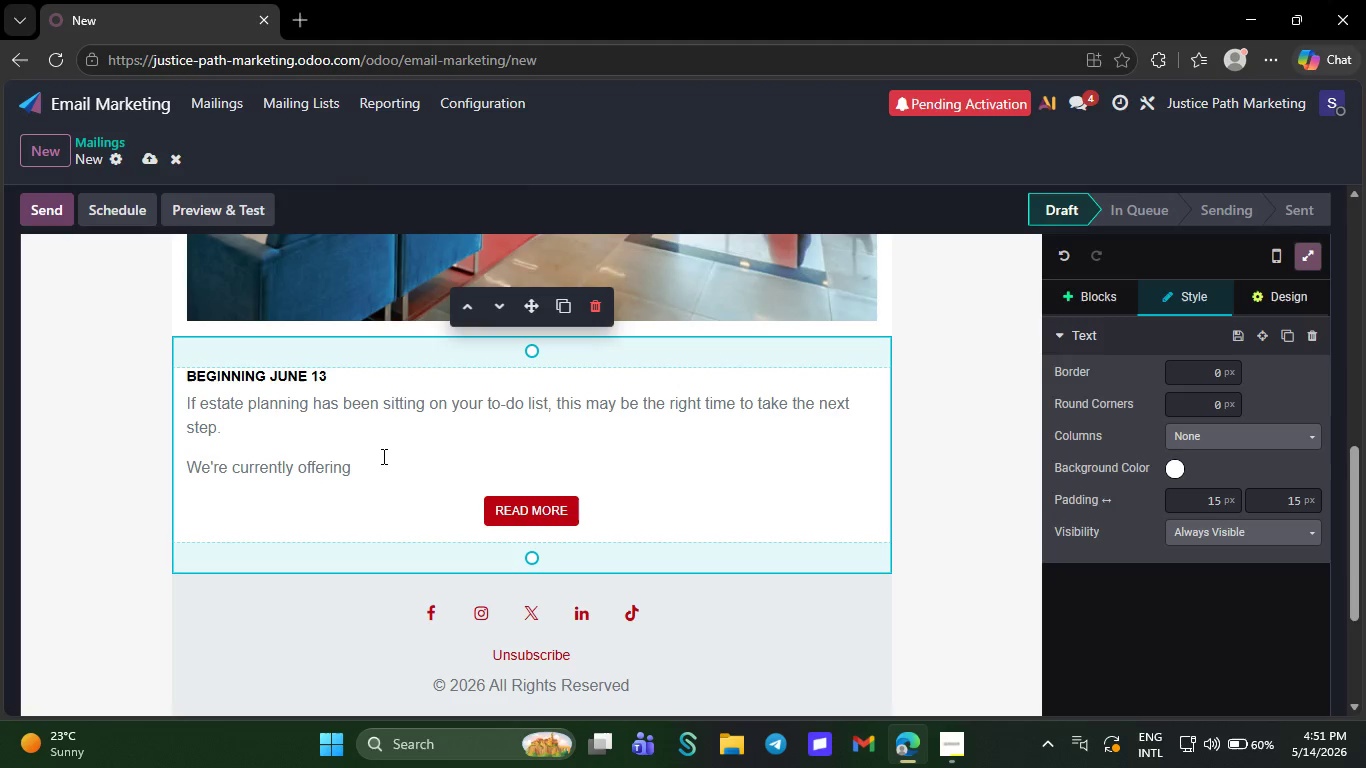 
type( a complimentary )
 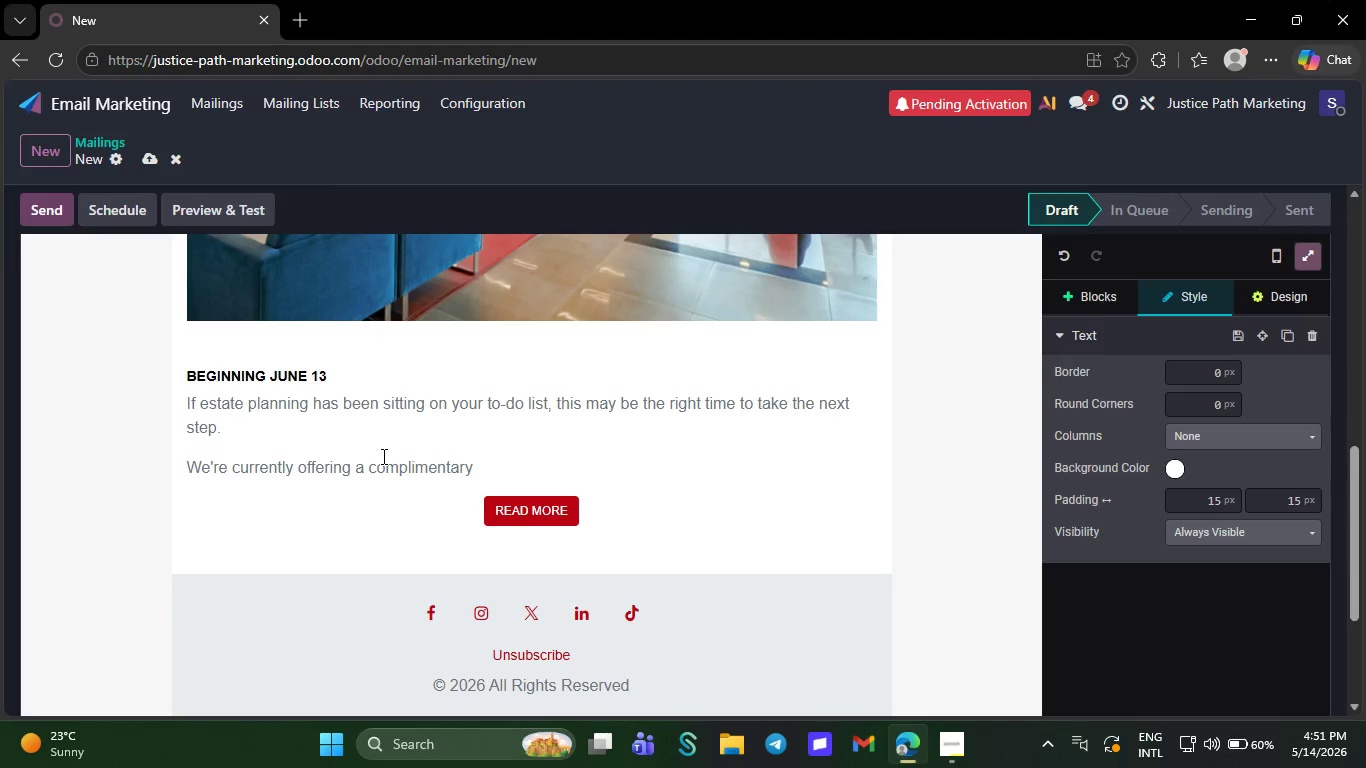 
type(15-minute discovery call for Indivi)
 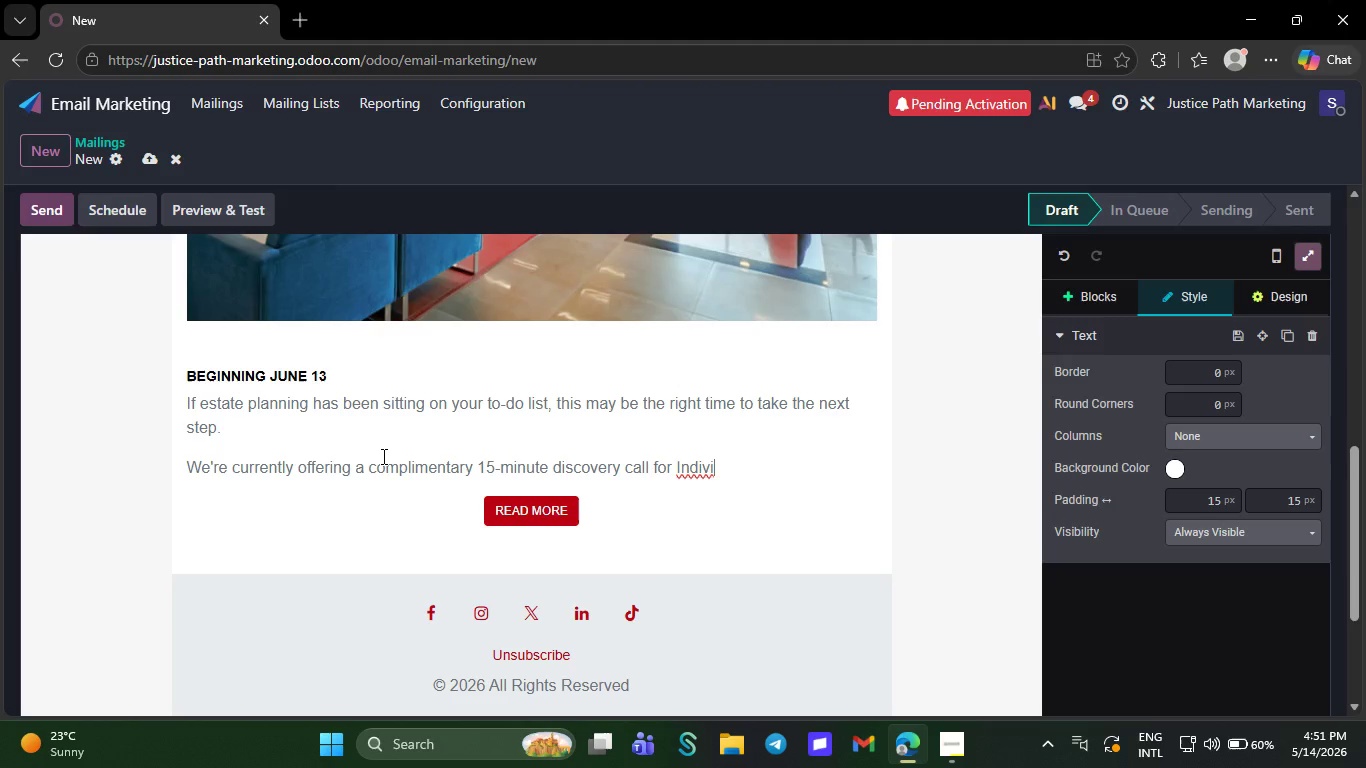 
type(duals and families who want guidance on wills,)
 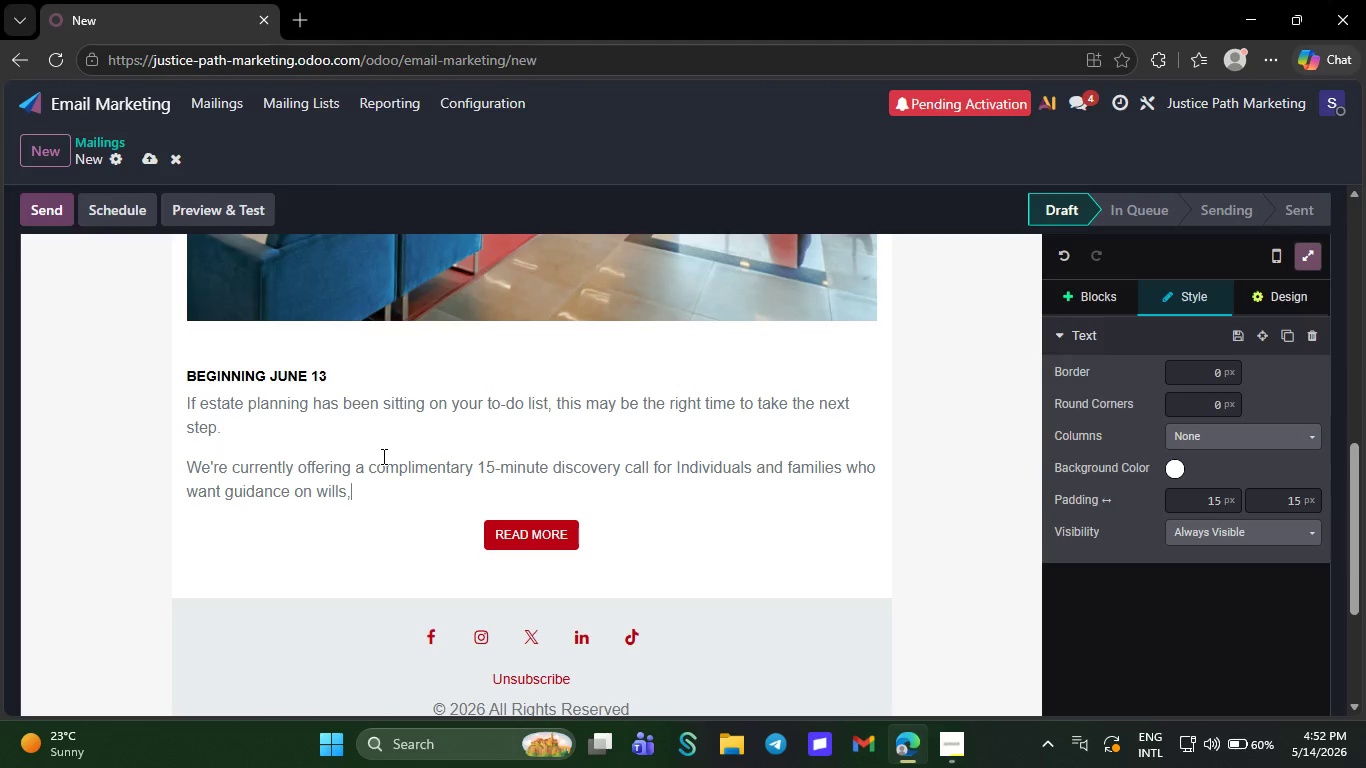 
type( trusts, ptobate )
 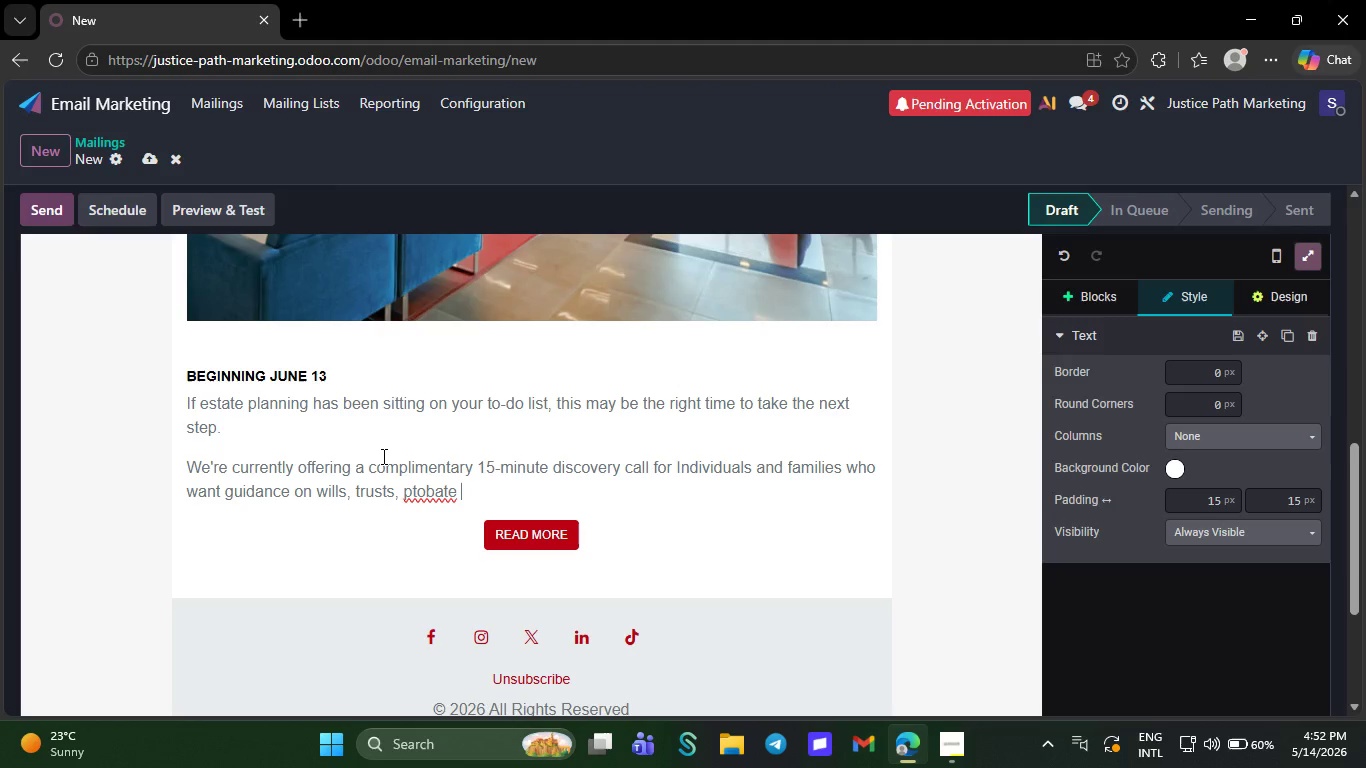 
key(ArrowLeft)
 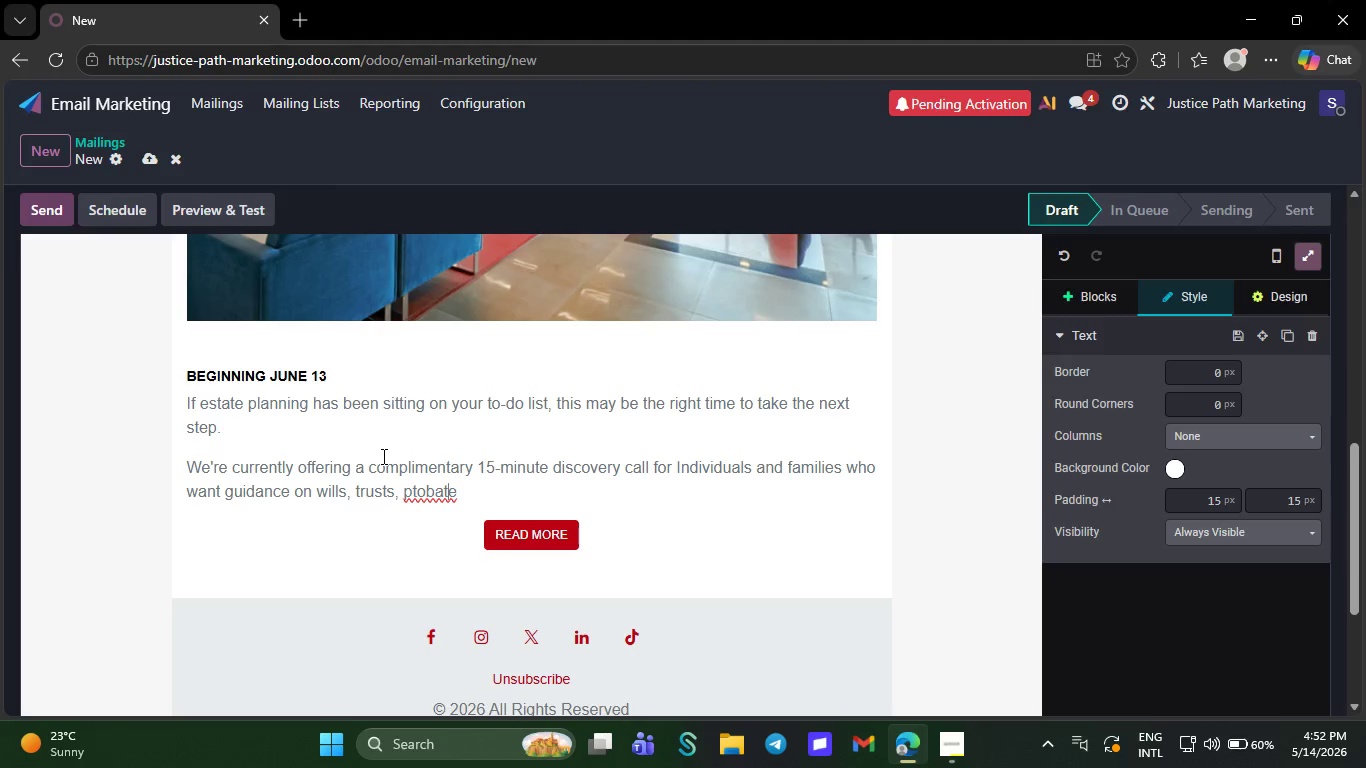 
key(ArrowLeft)
 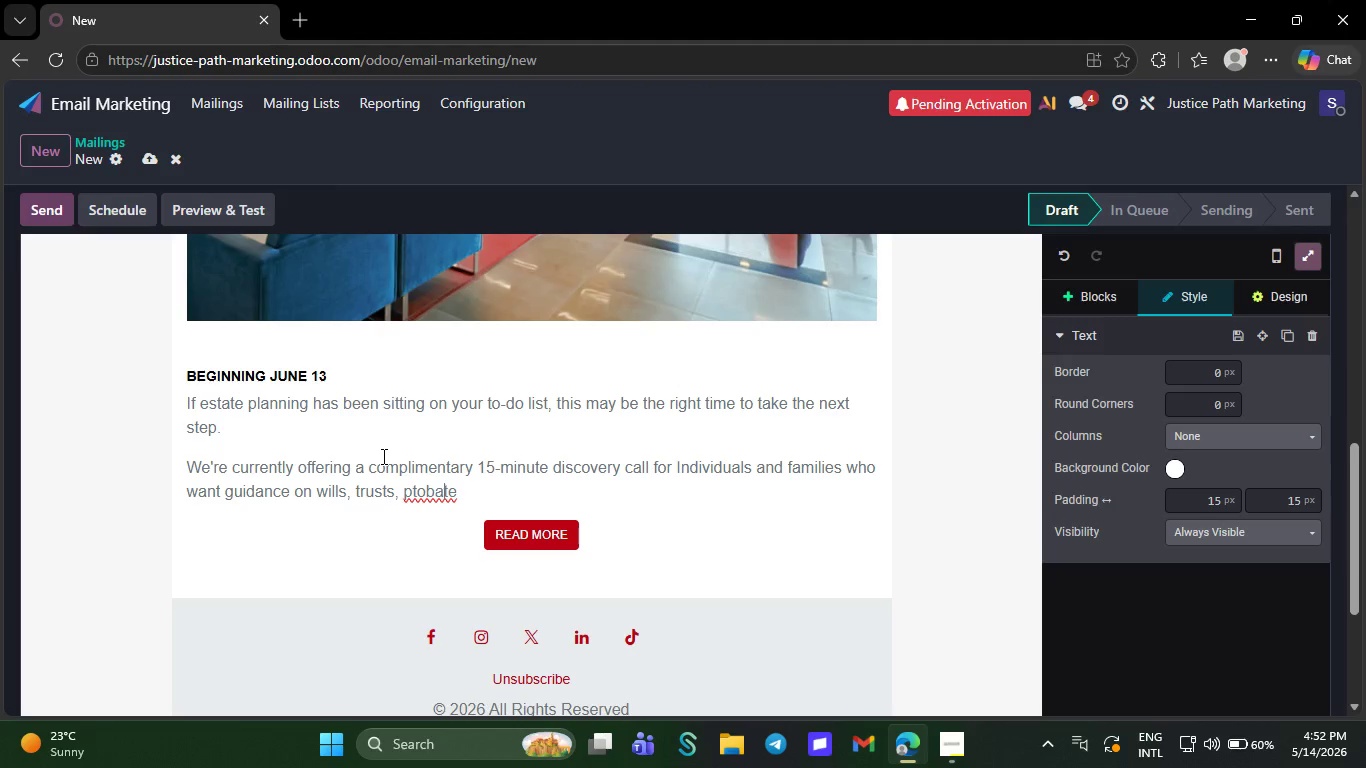 
key(ArrowLeft)
 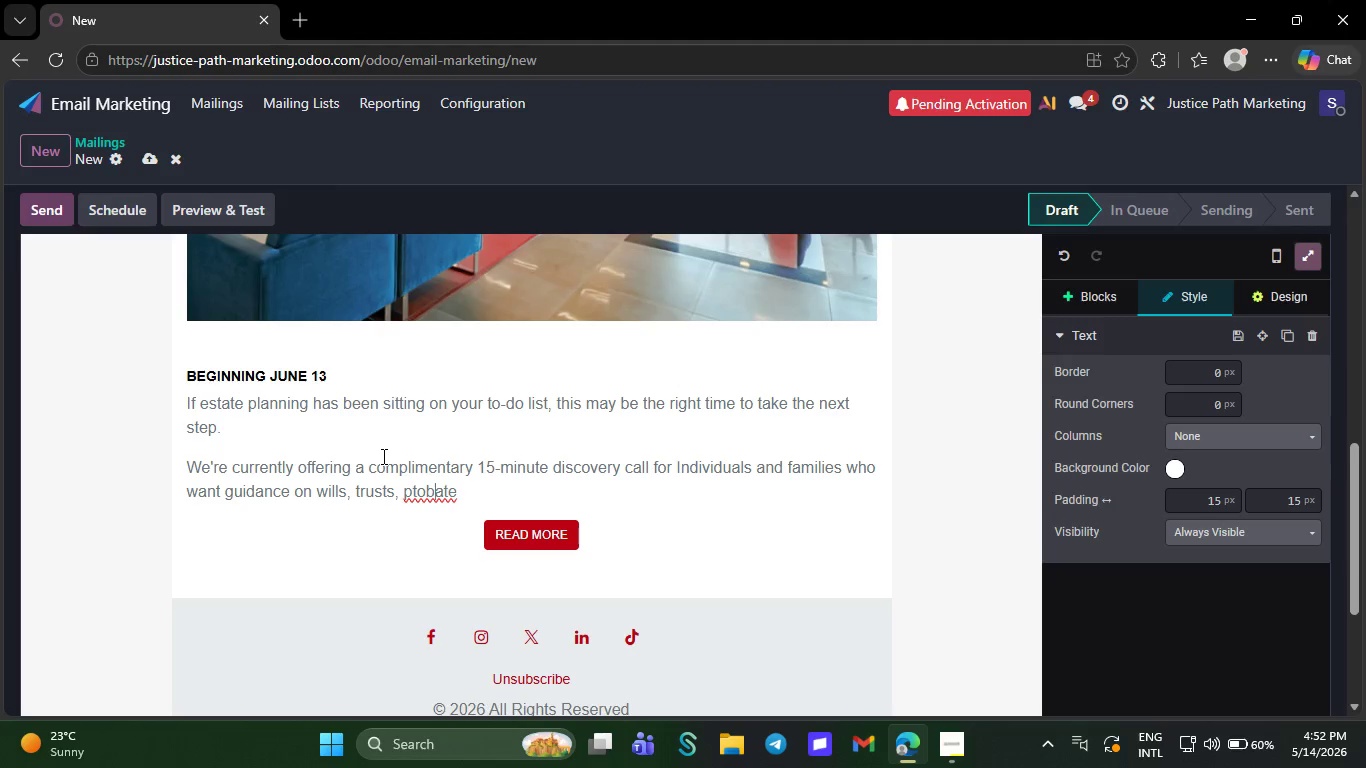 
key(ArrowLeft)
 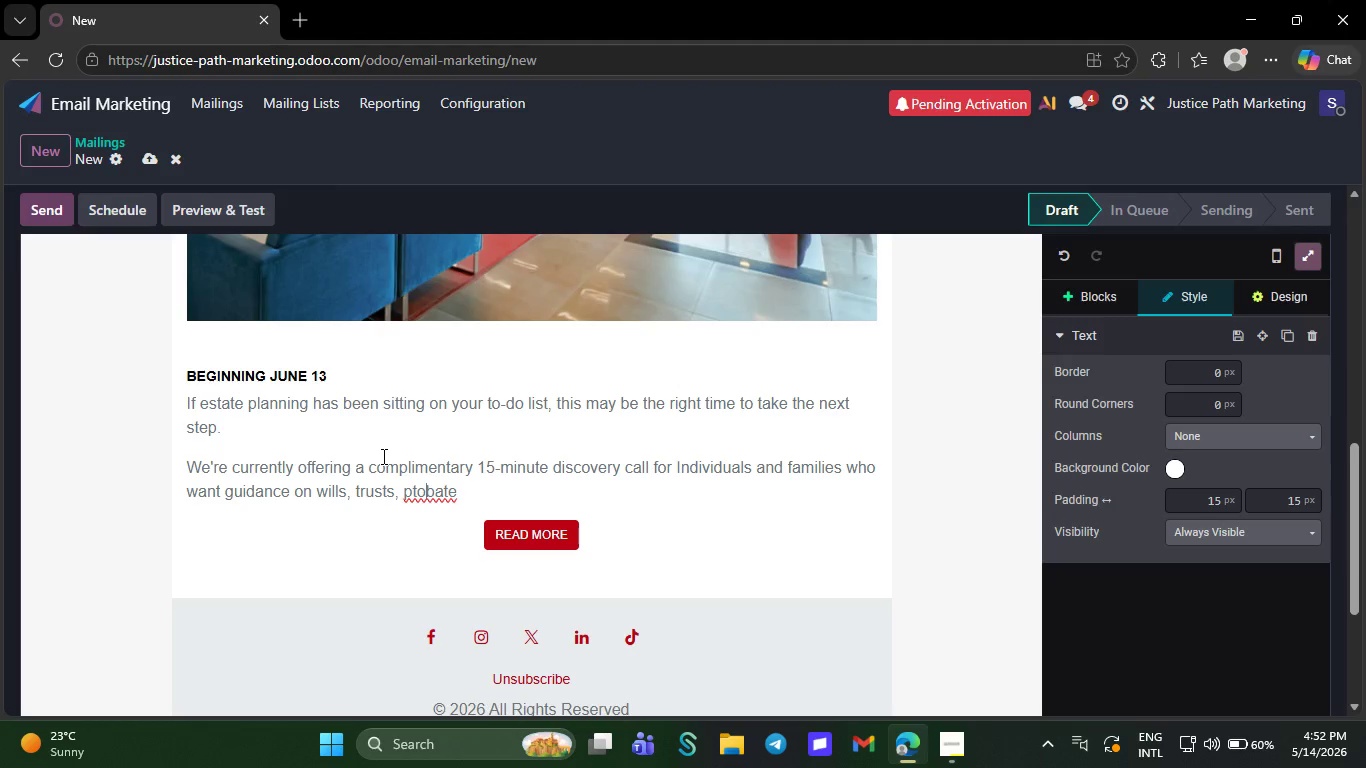 
key(ArrowLeft)
 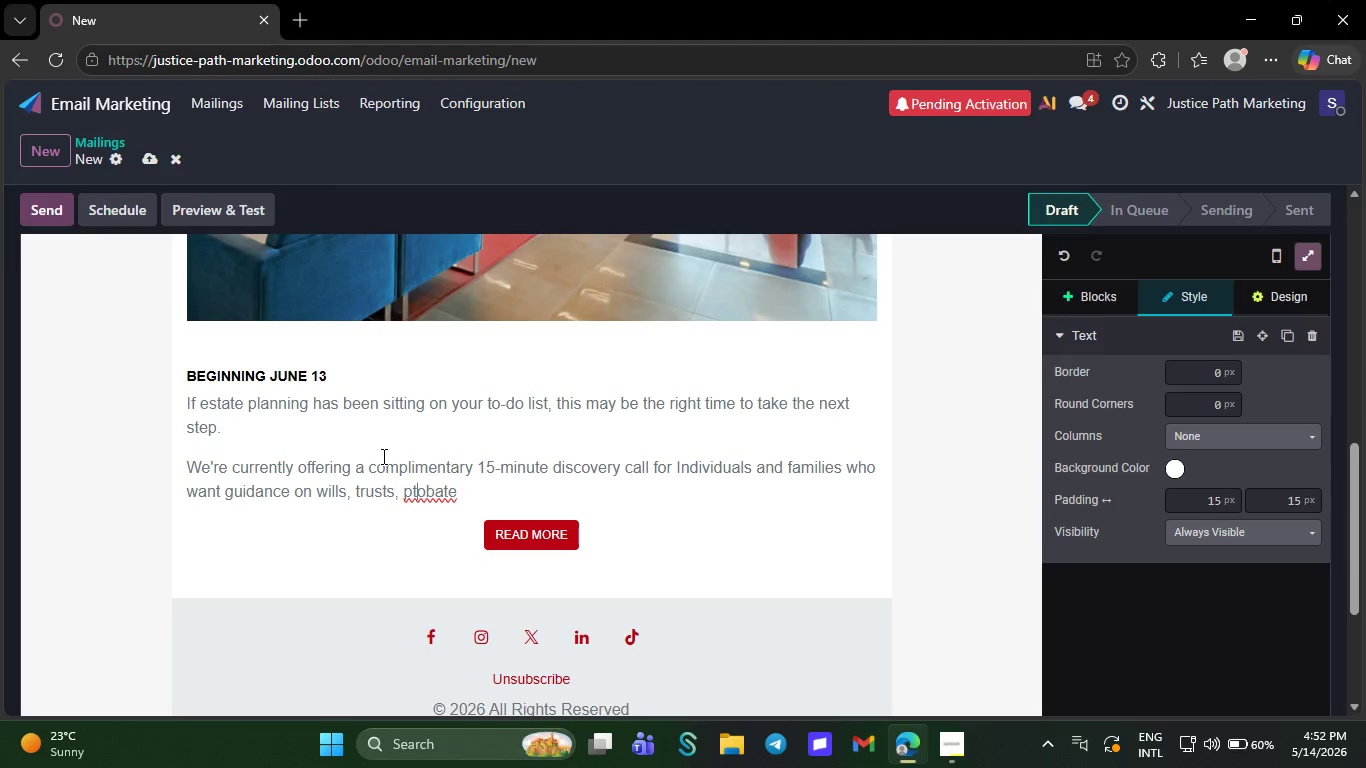 
key(ArrowLeft)
 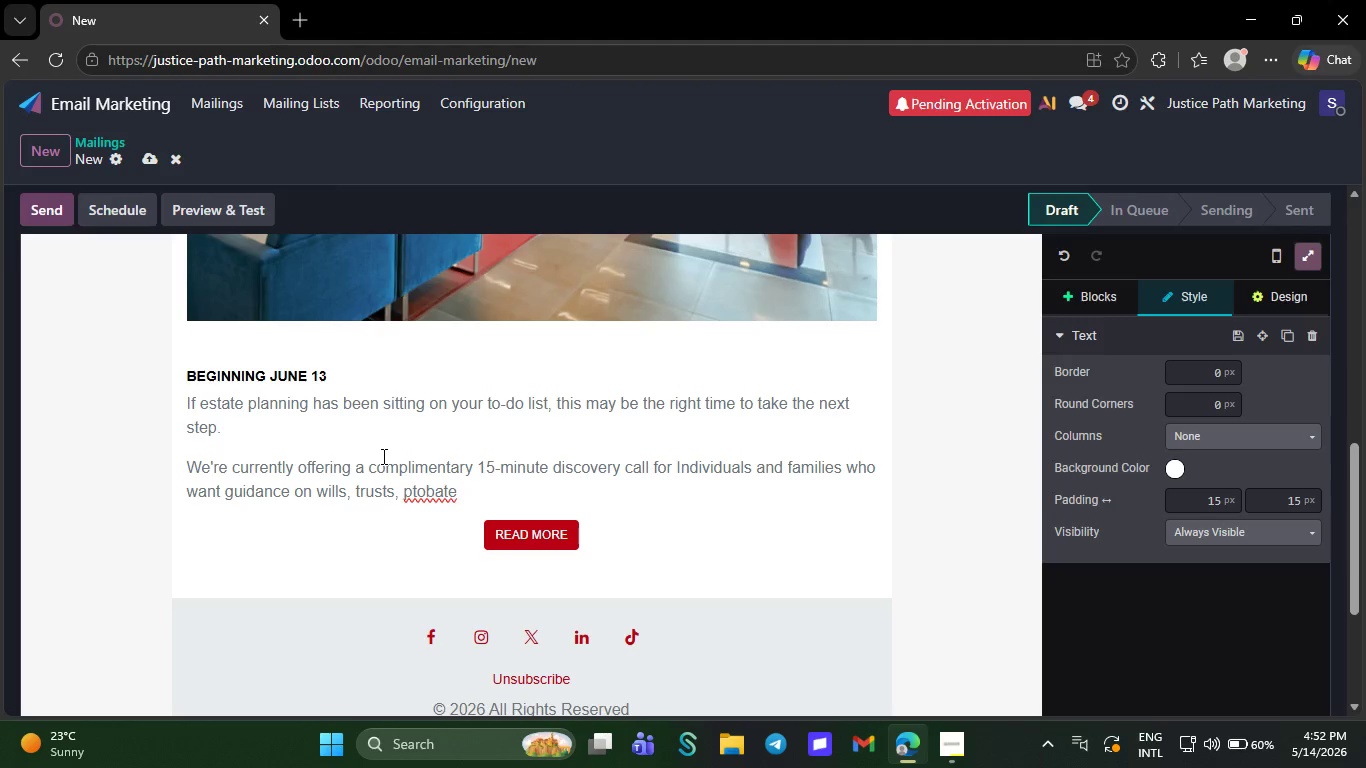 
key(Backslash)
 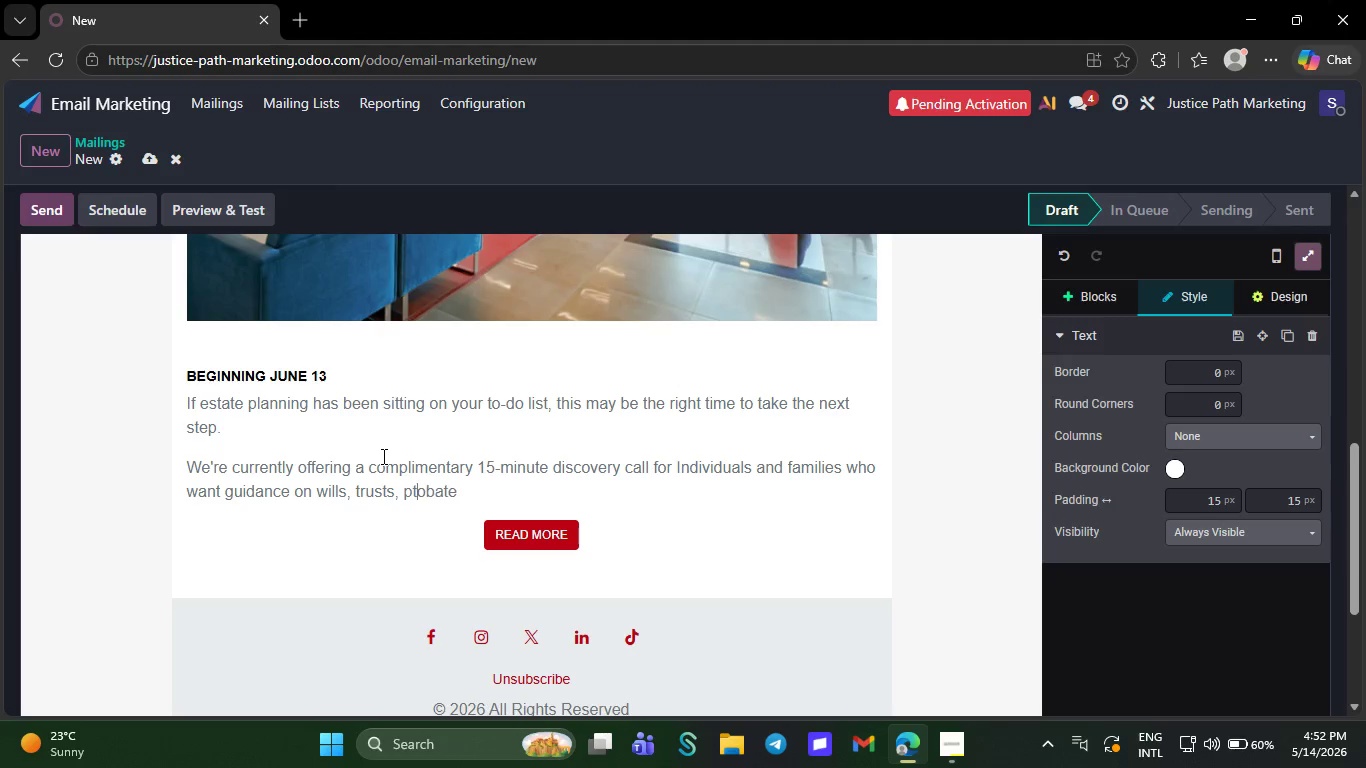 
key(Backspace)
 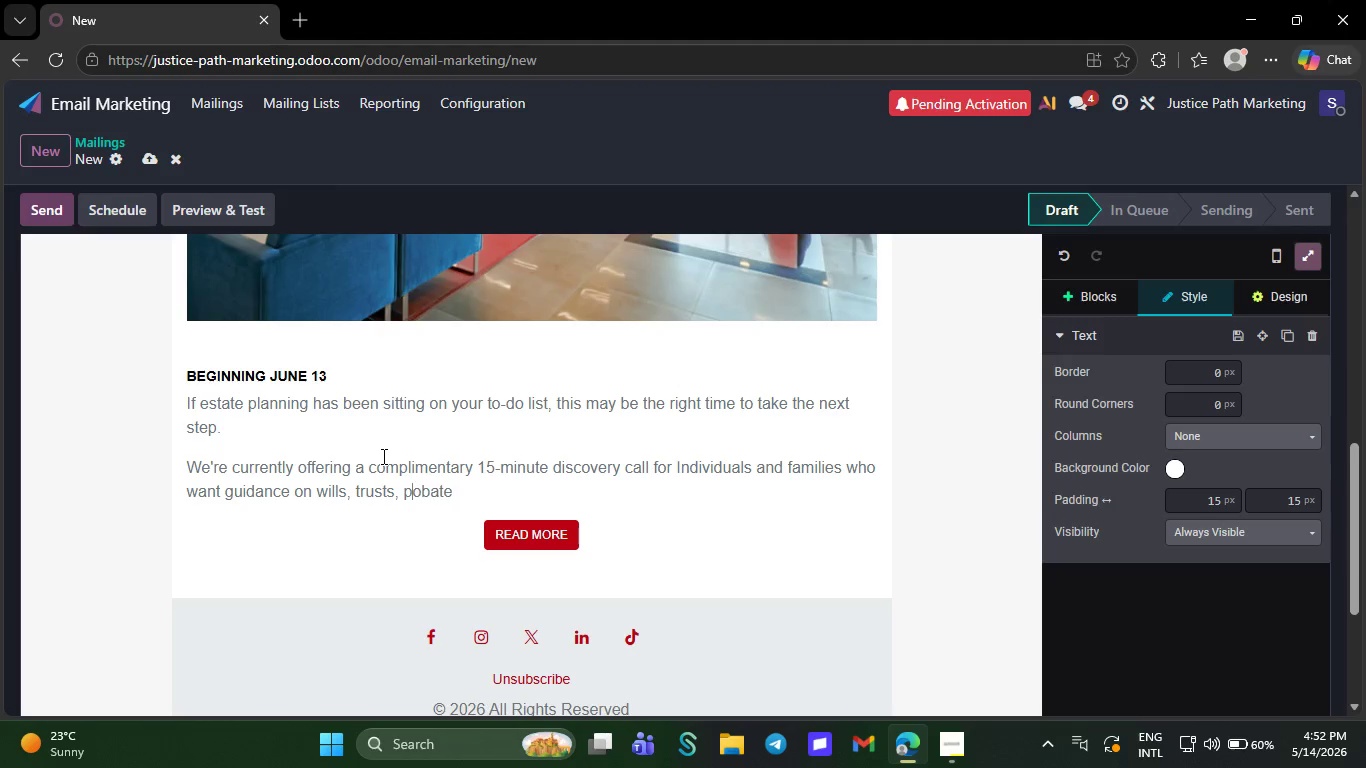 
key(Backspace)
 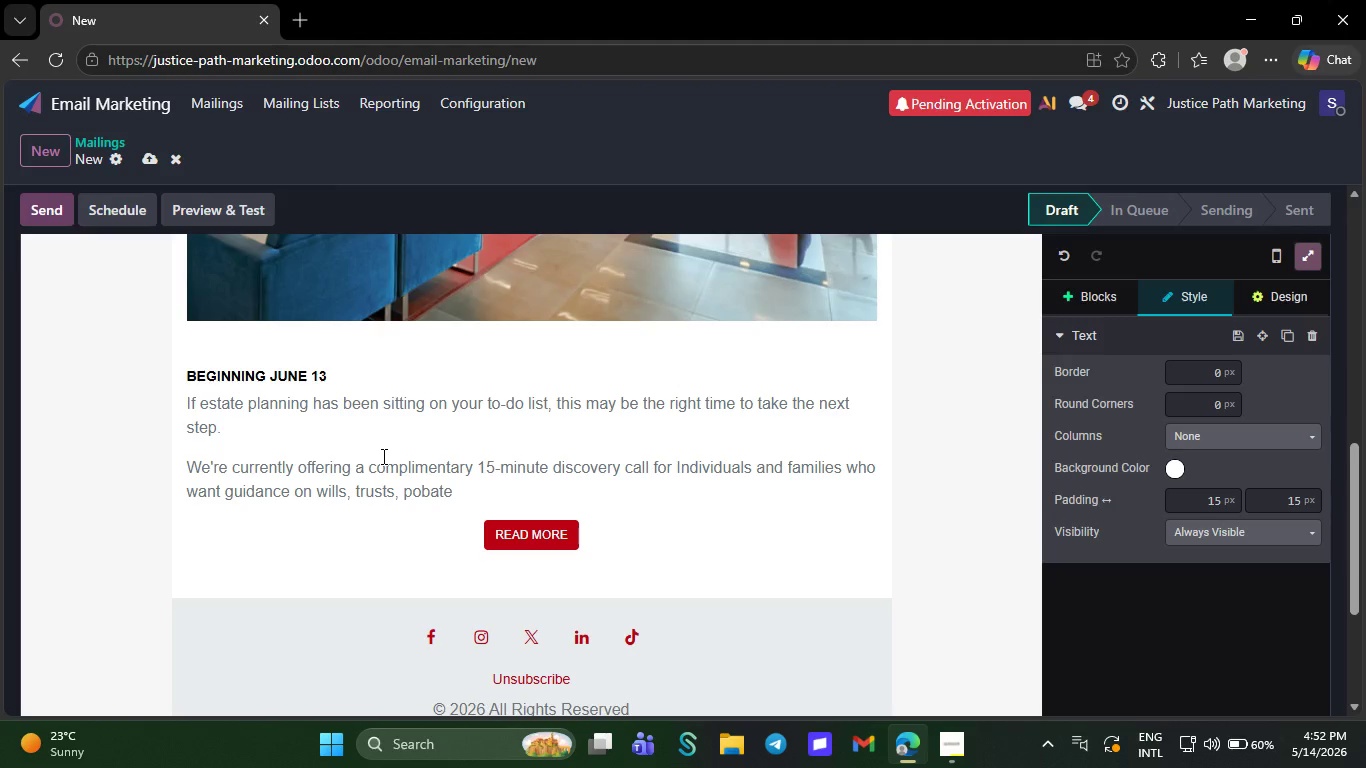 
key(R)
 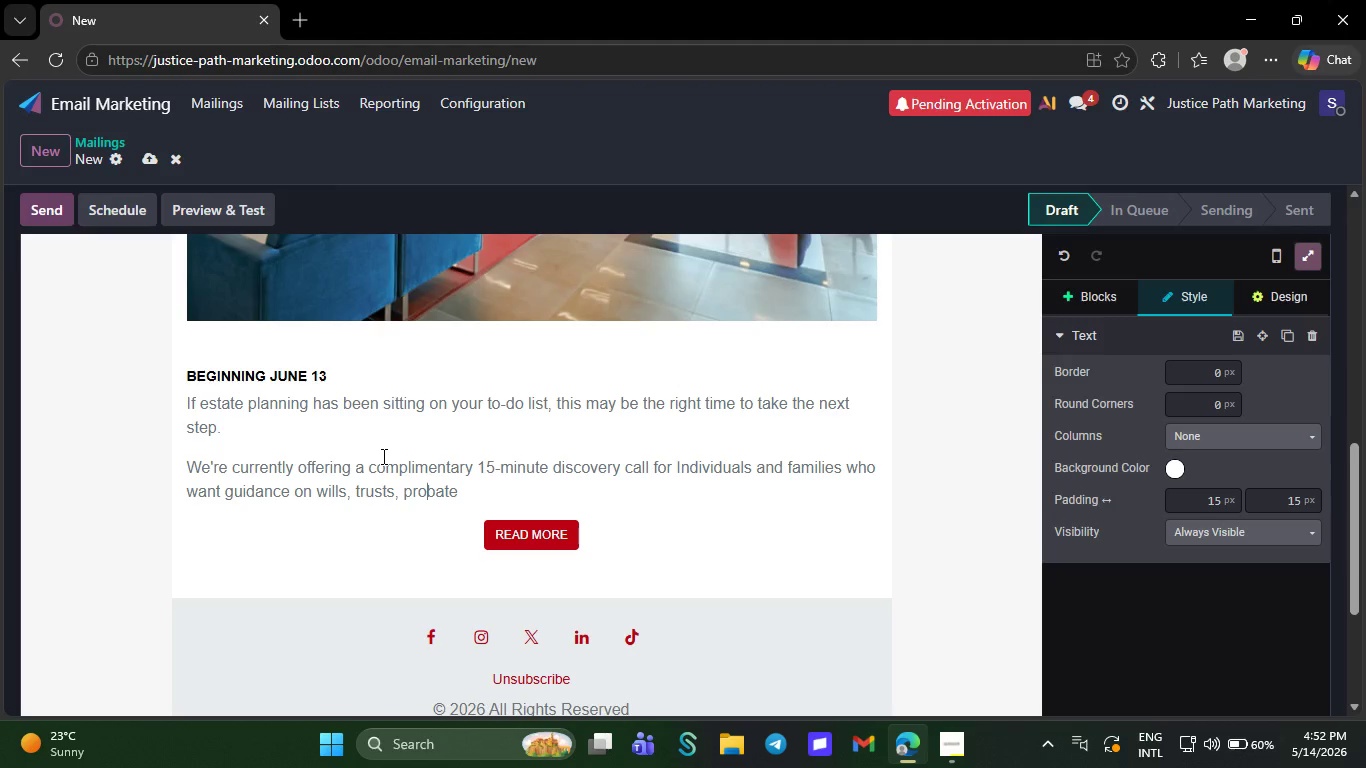 
key(ArrowRight)
 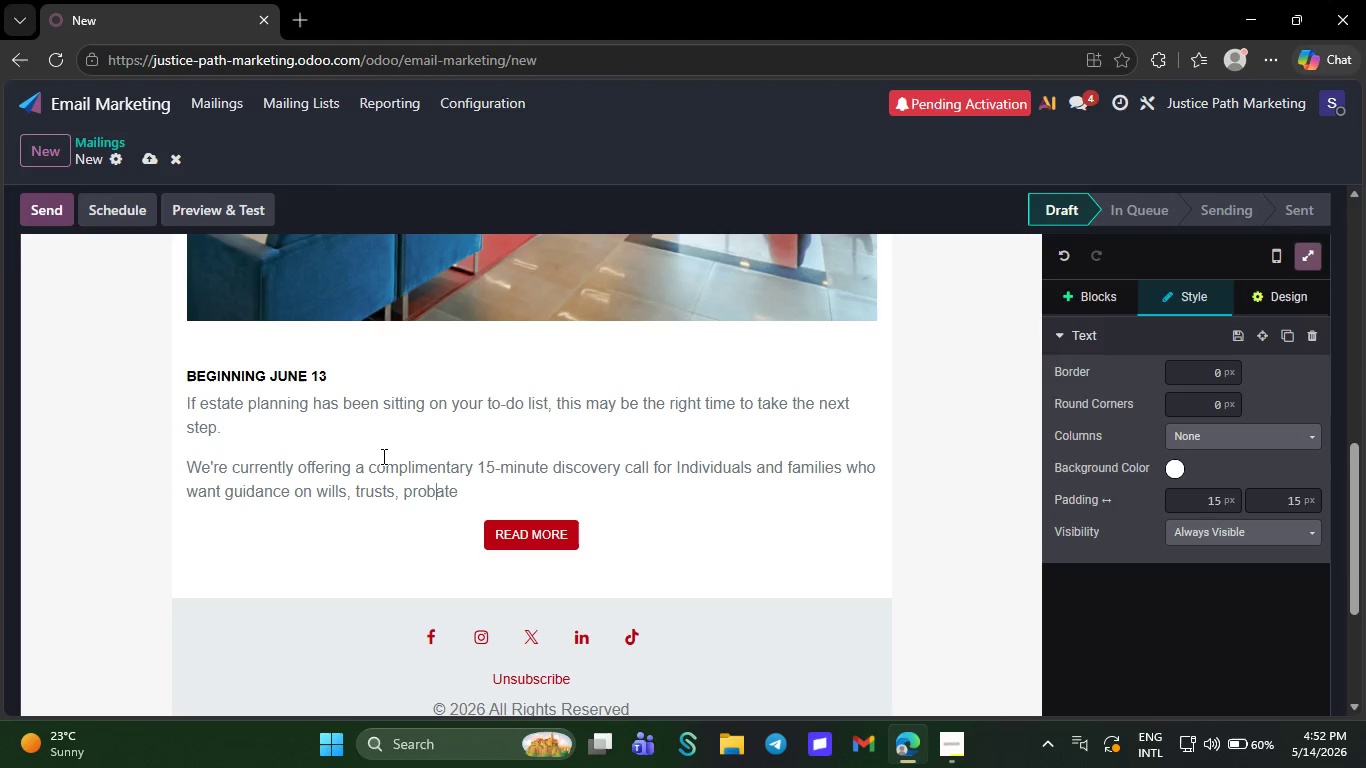 
key(ArrowRight)
 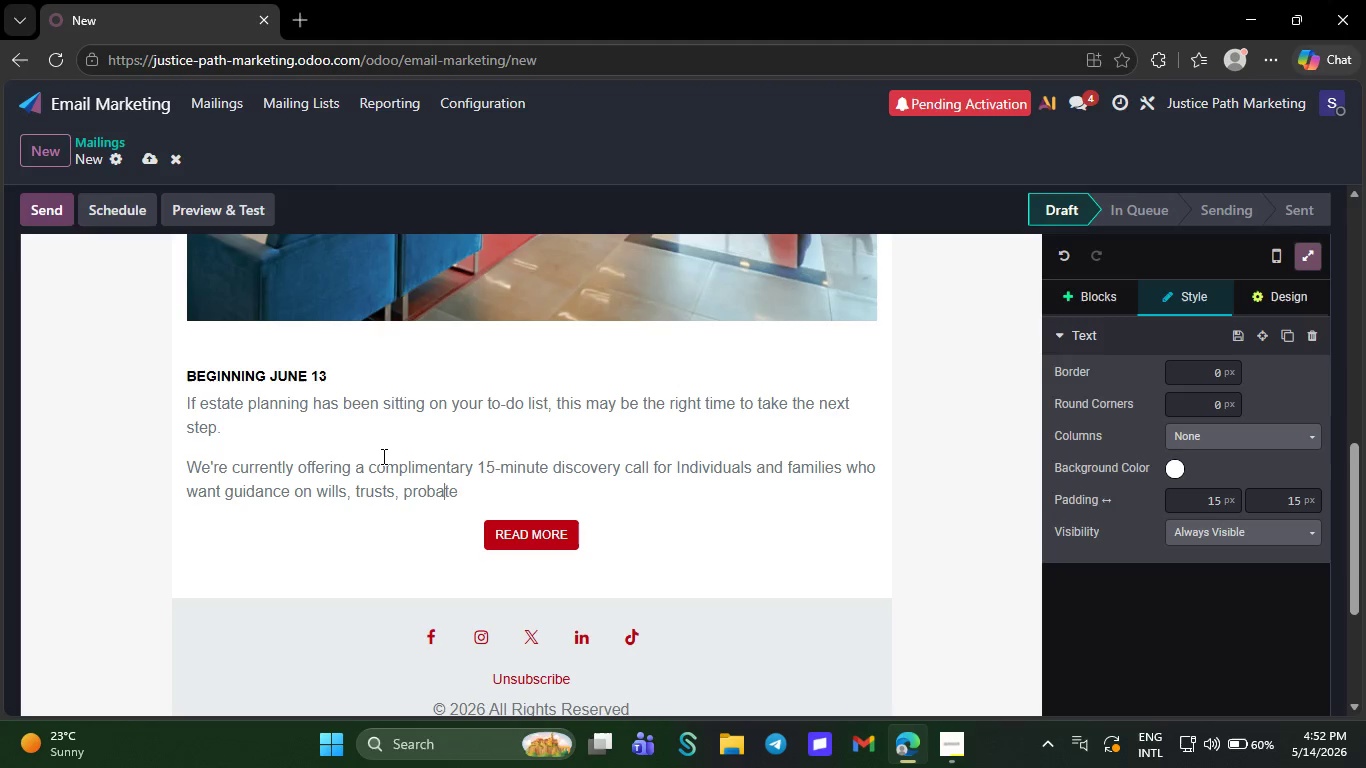 
key(ArrowRight)
 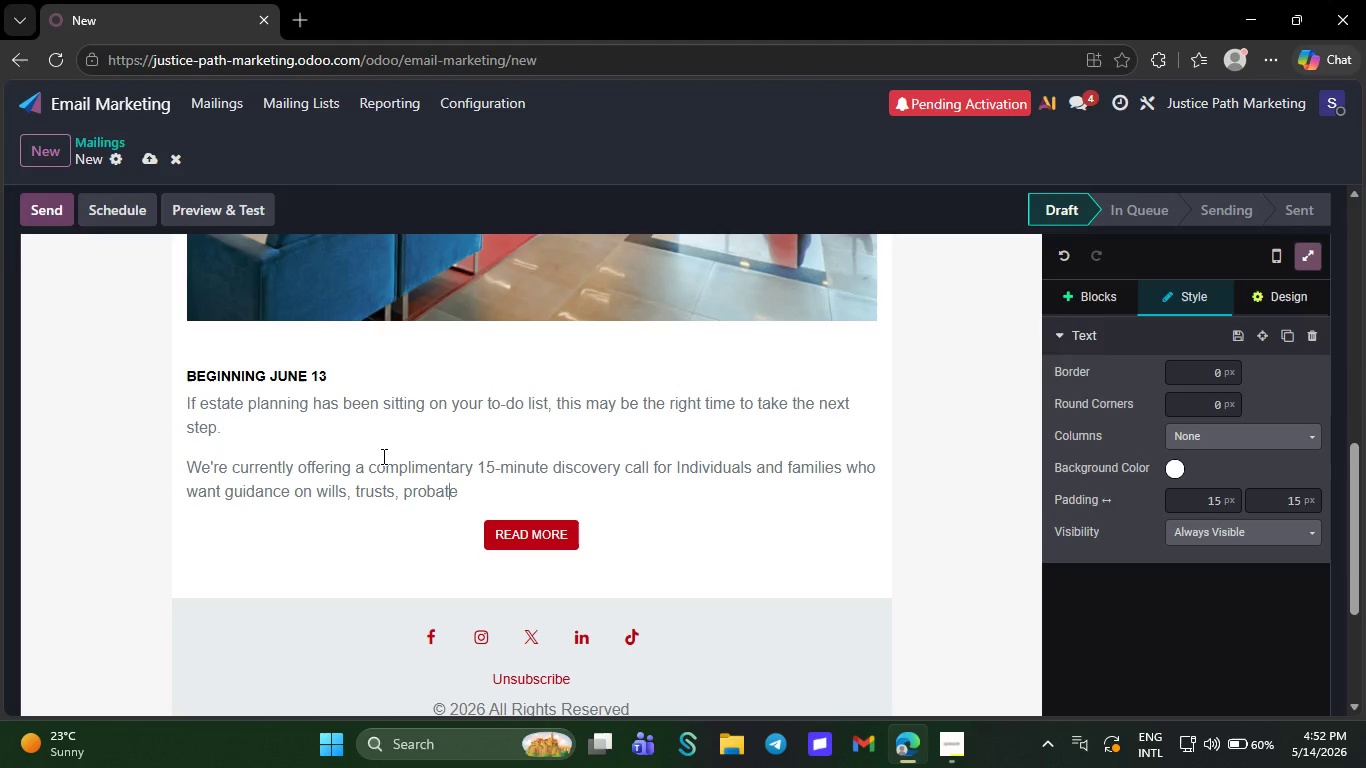 
key(ArrowRight)
 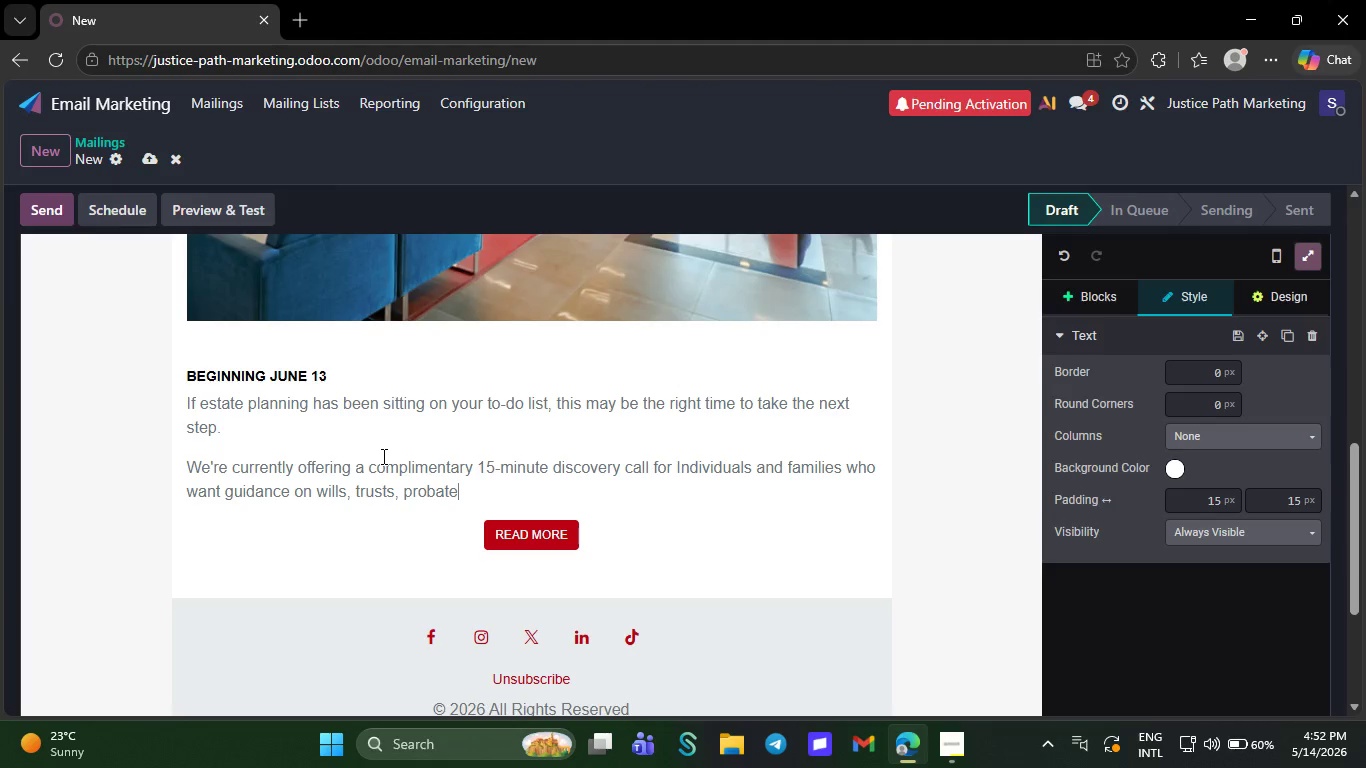 
key(ArrowRight)
 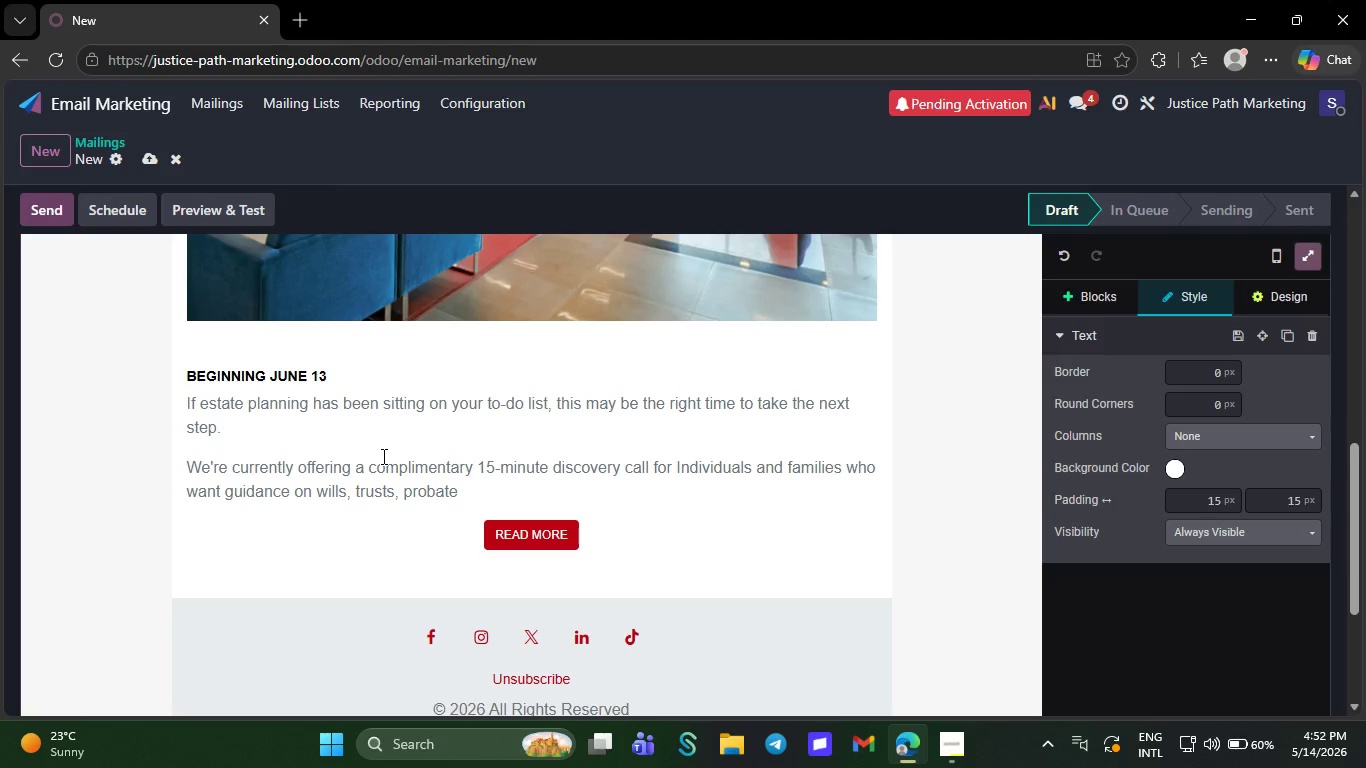 
type( avoidance )
key(Backspace)
type(, and long term planing strategies)
 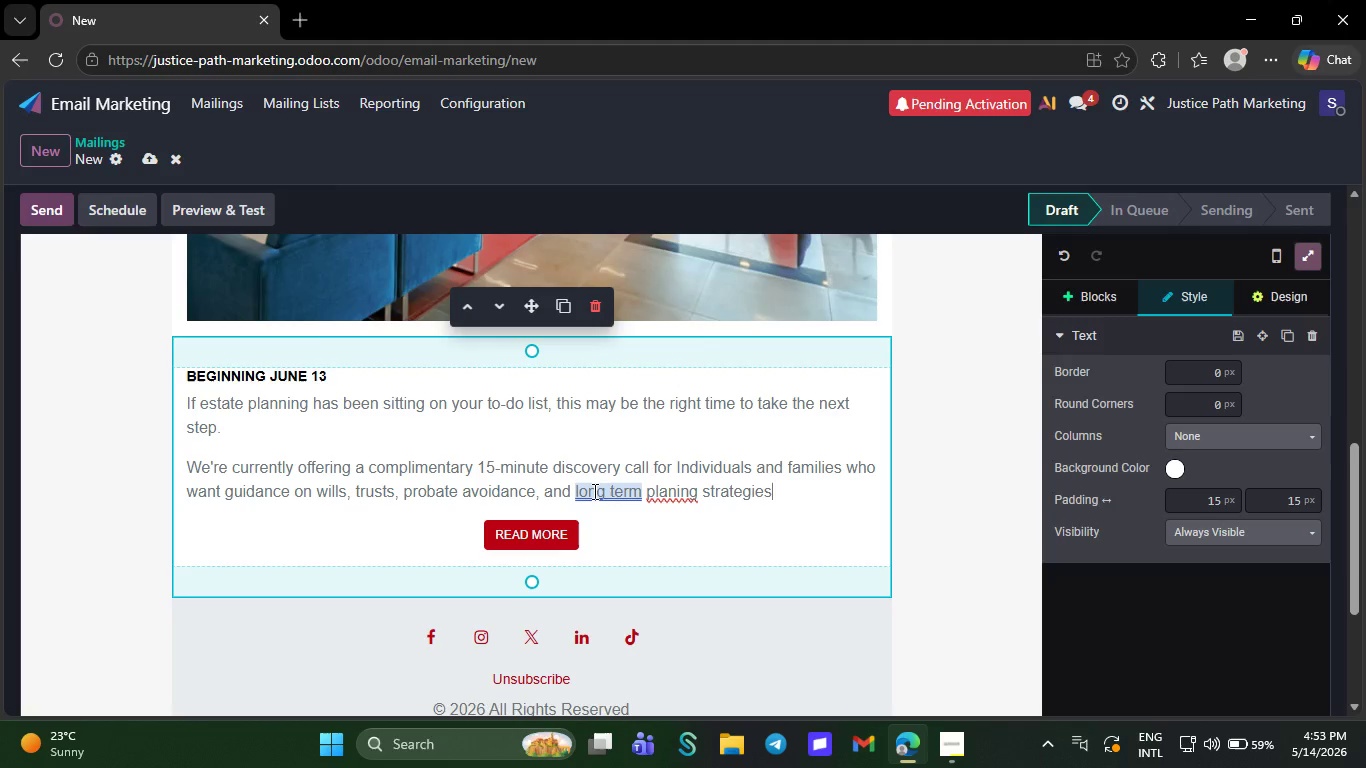 
right_click([596, 491])
 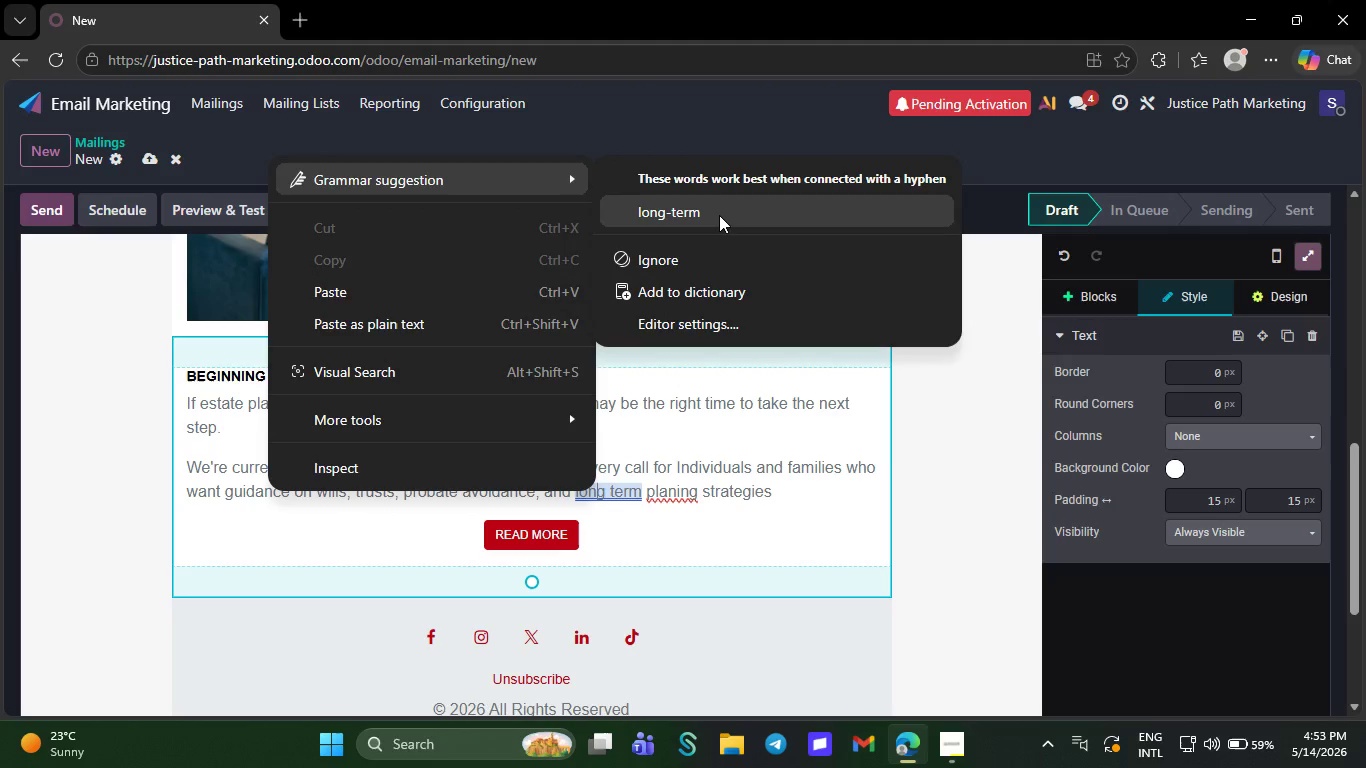 
left_click([719, 215])
 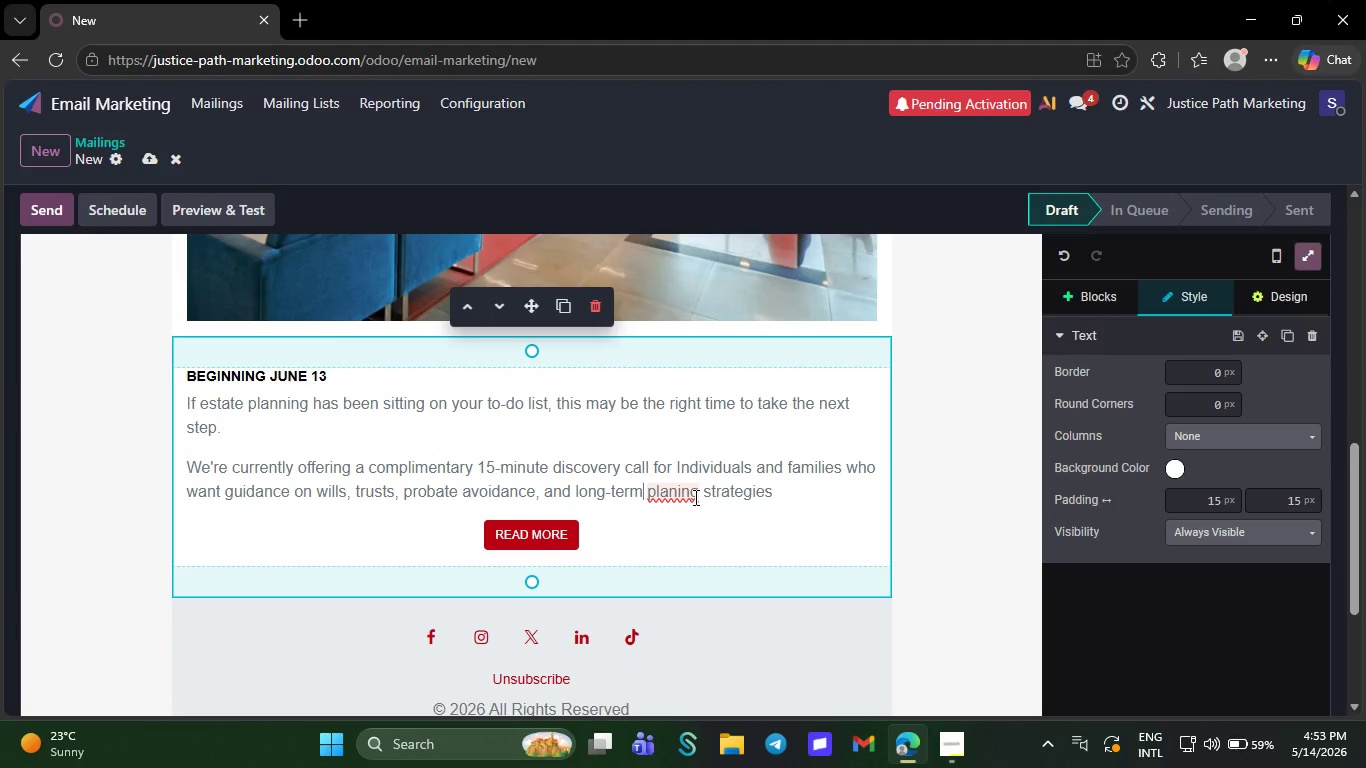 
right_click([694, 497])
 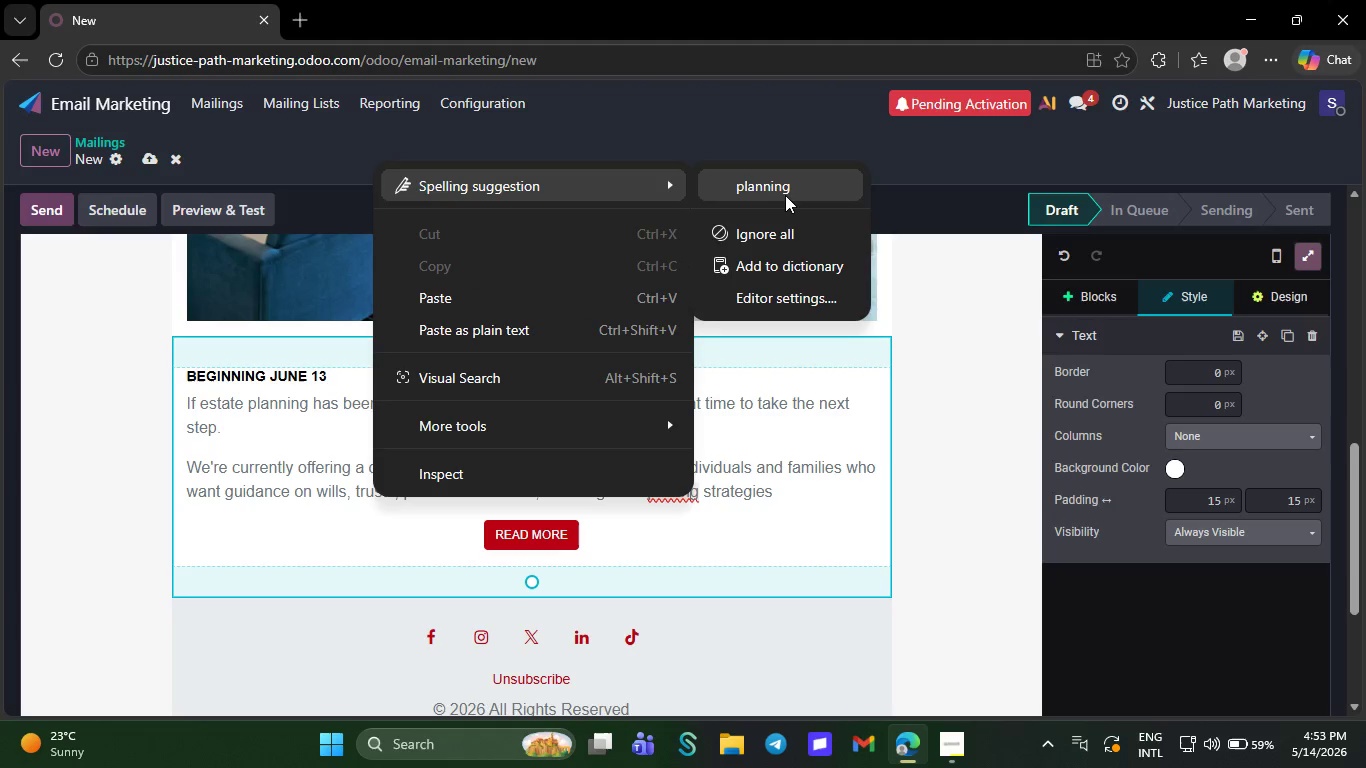 
left_click([785, 195])
 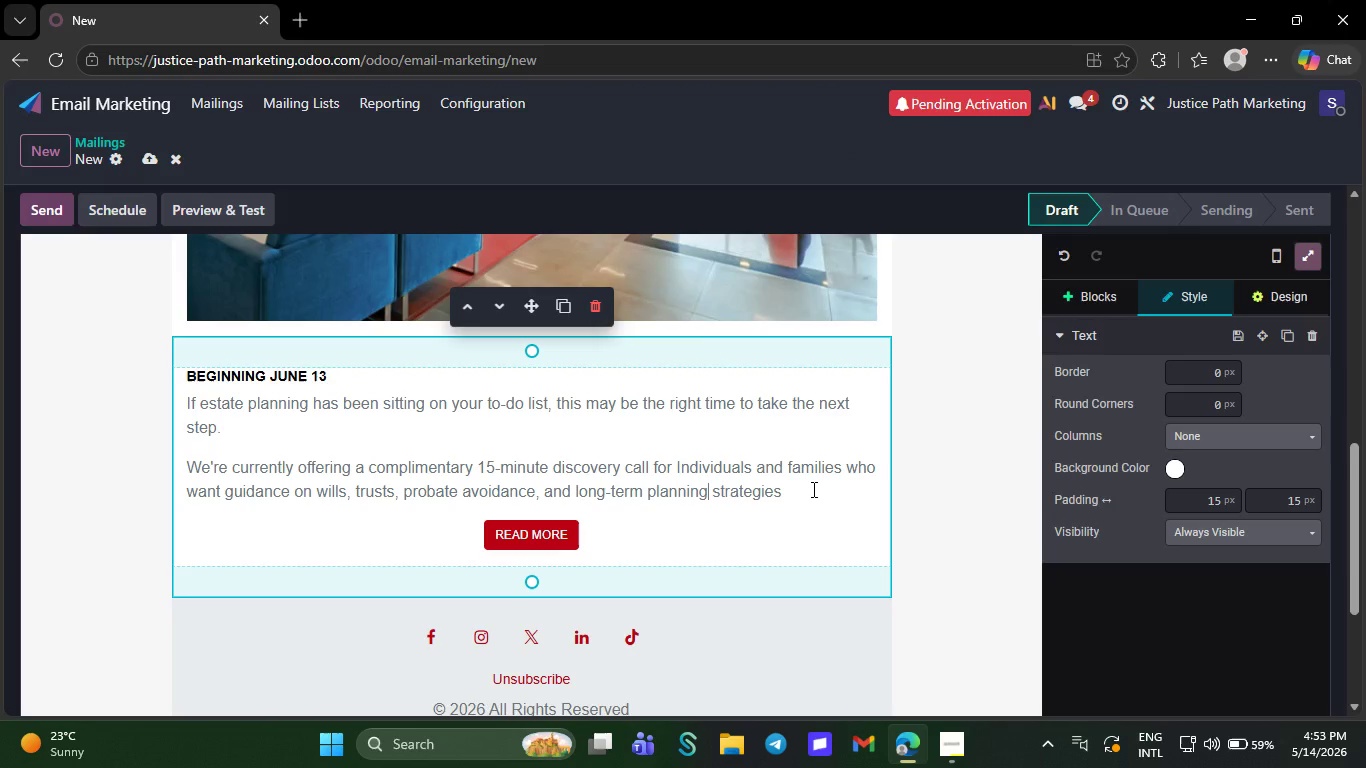 
left_click([812, 489])
 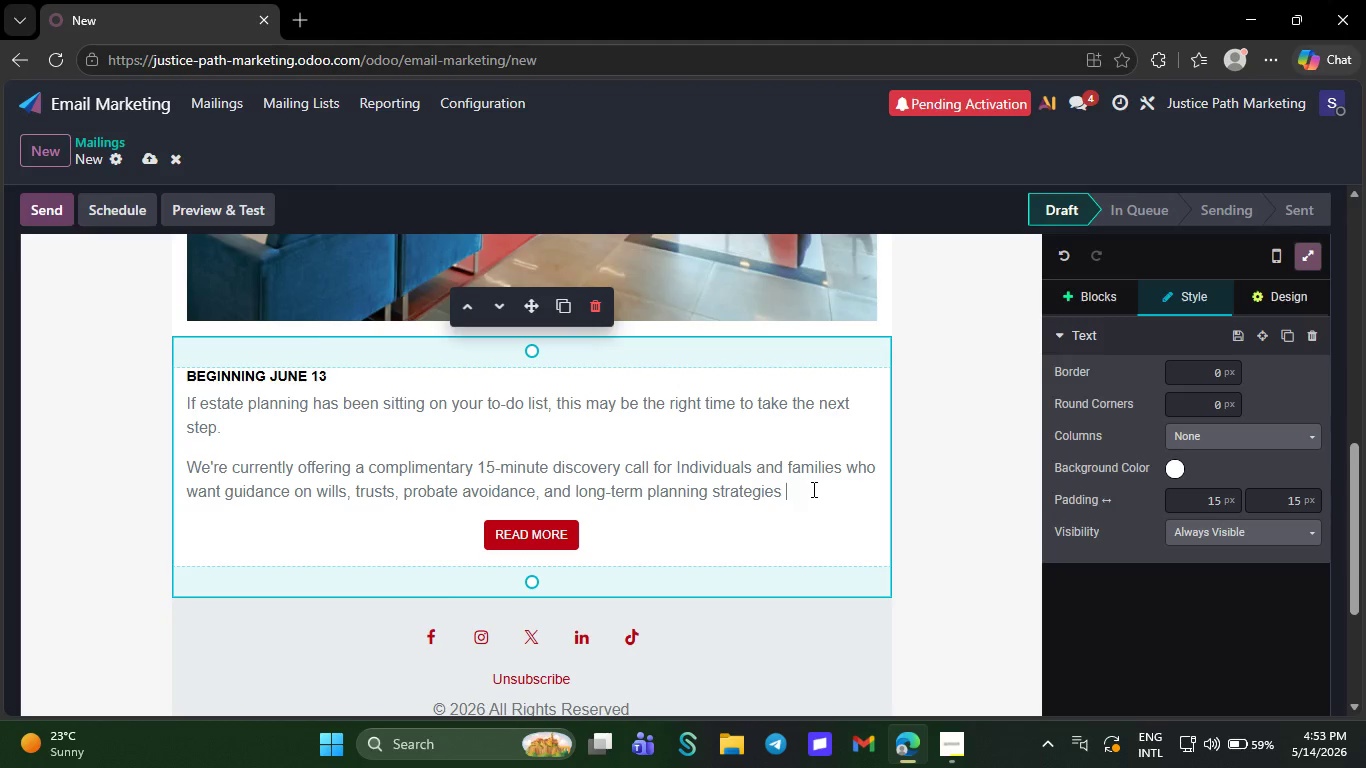 
wait(25.06)
 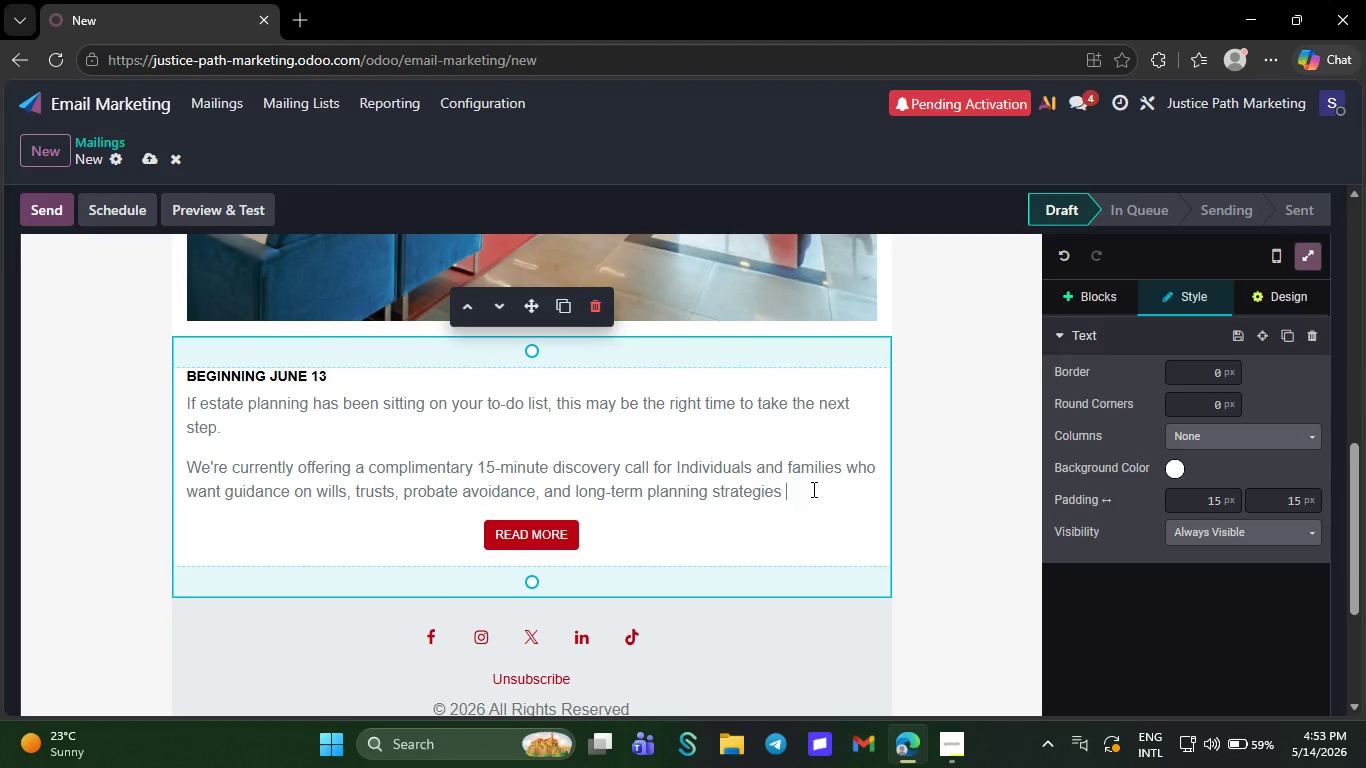 
key(Backspace)
type(.)
key(NumpadEnter)
type(During the call, you can:)
key(NumpadEnter)
type(/)
 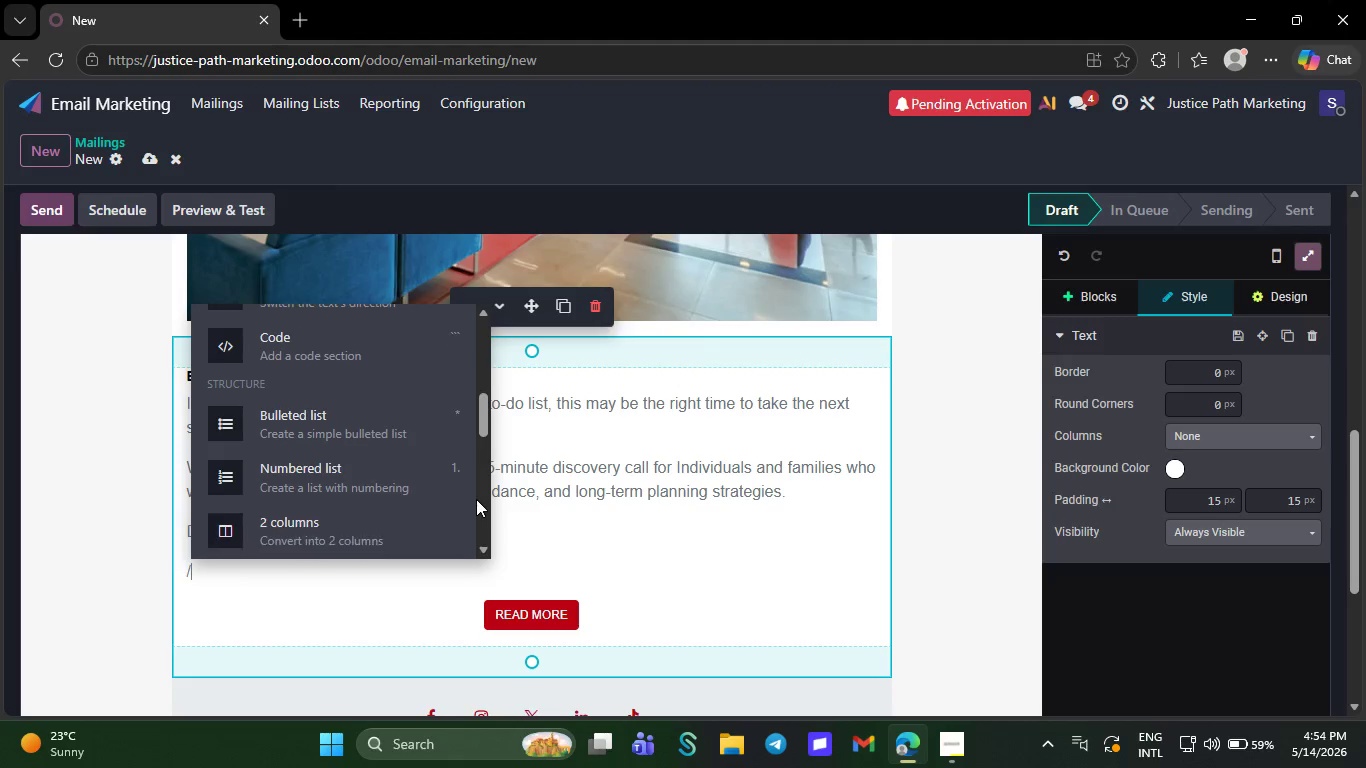 
left_click([329, 408])
 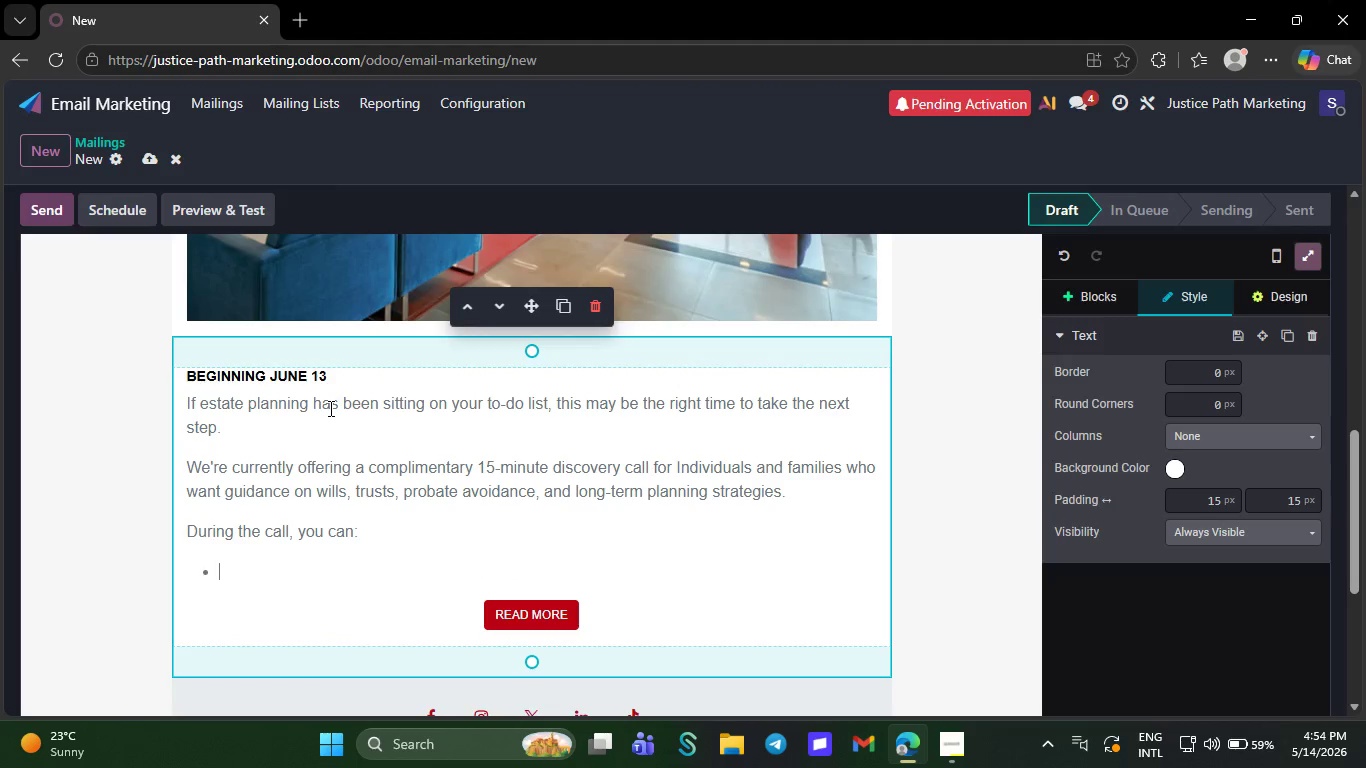 
type(Ask questions about)
 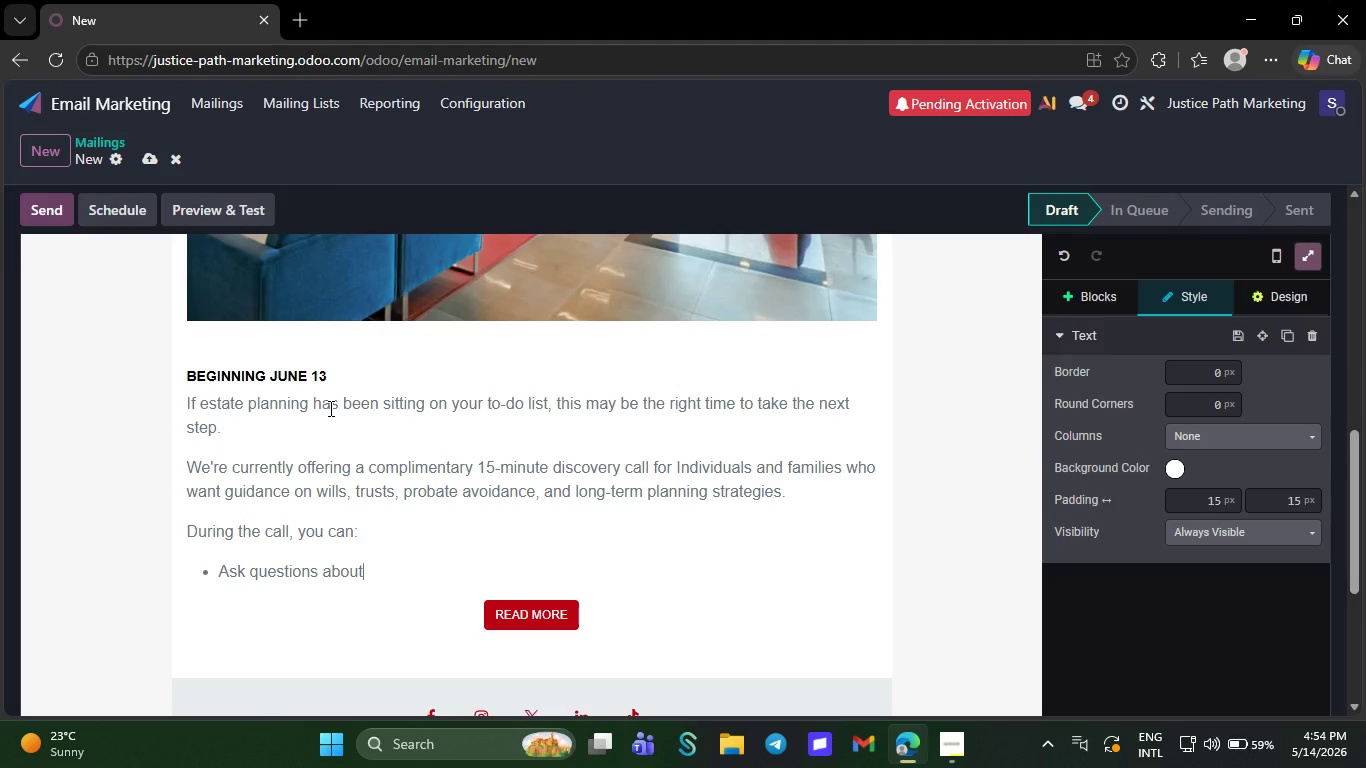 
wait(22.06)
 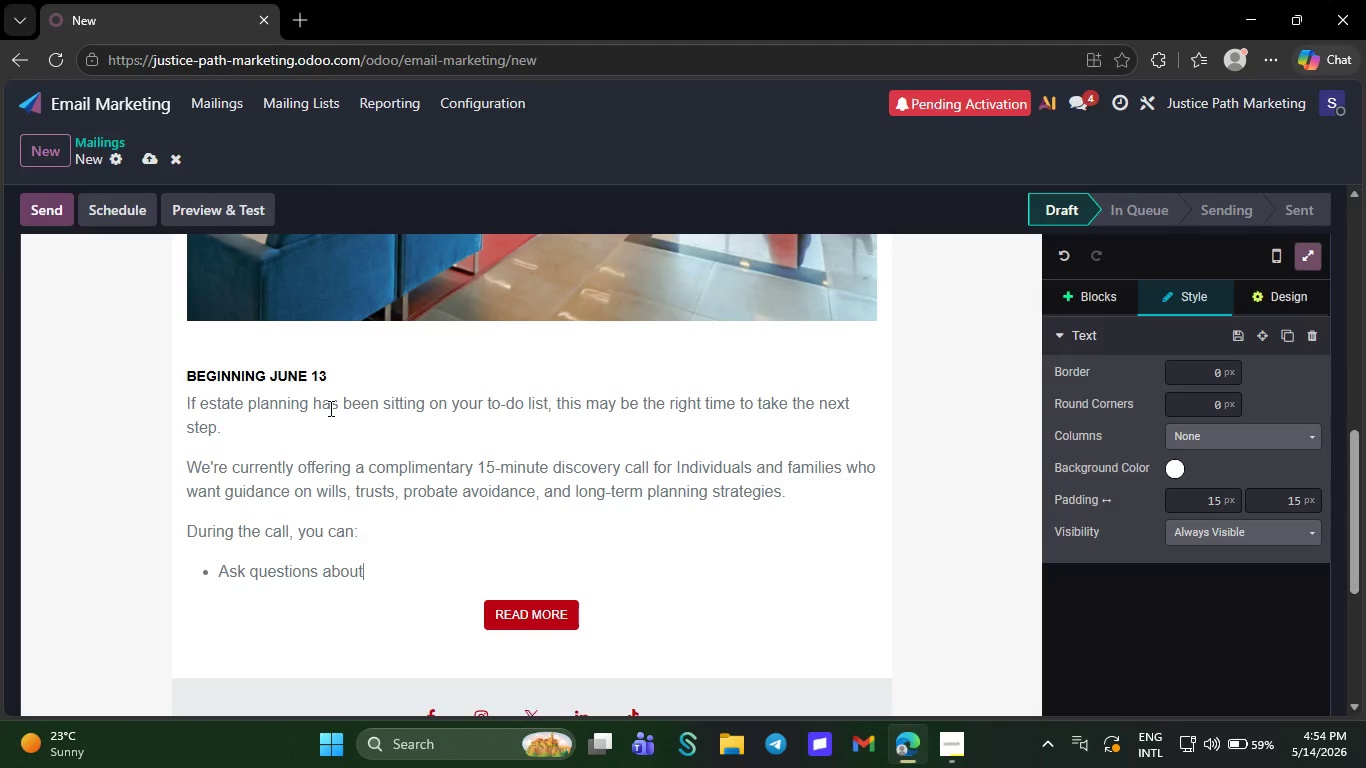 
type( yourn)
key(Backspace)
type( v)
key(Backspace)
type(current situation)
key(NumpadEnter)
type(Learn the difference between wills and trusts)
key(NumpadEnter)
type(Un)
 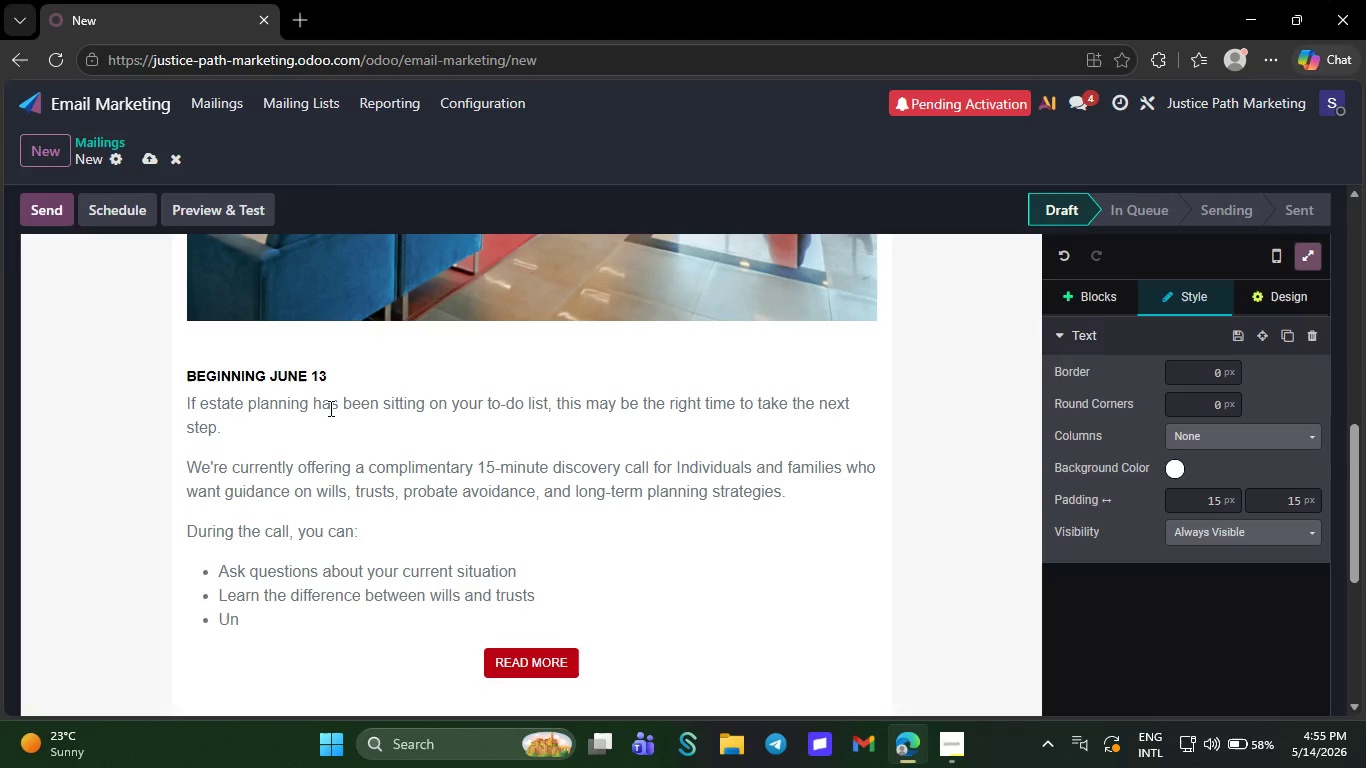 
type(dest)
 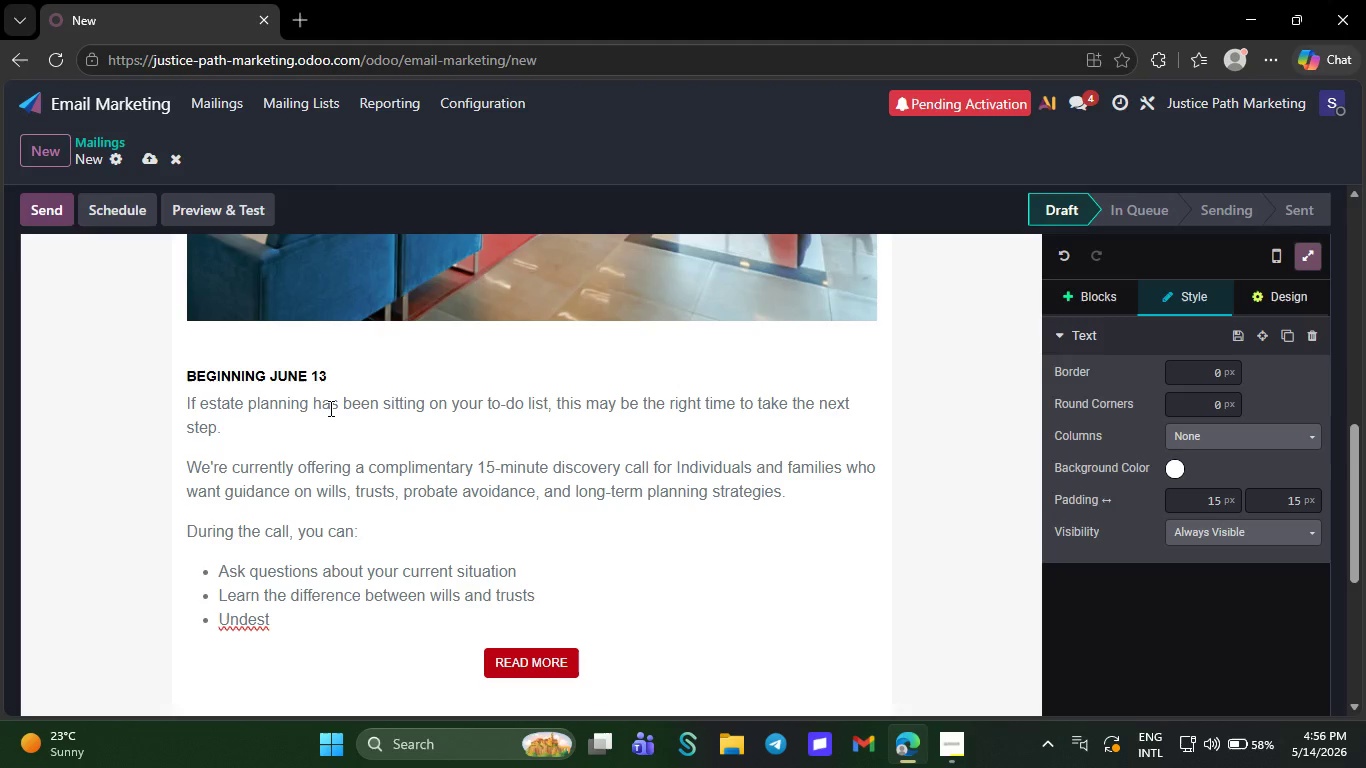 
wait(6.64)
 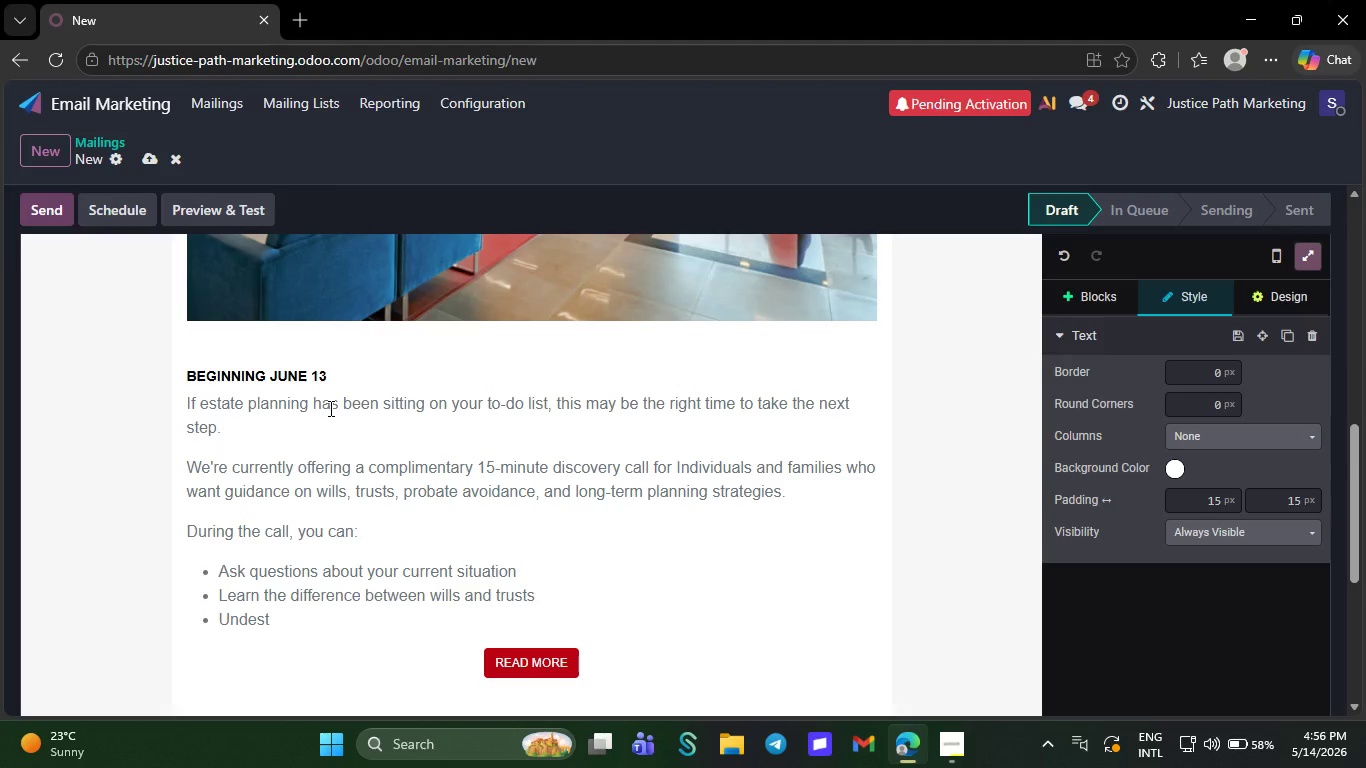 
type(and potential)
 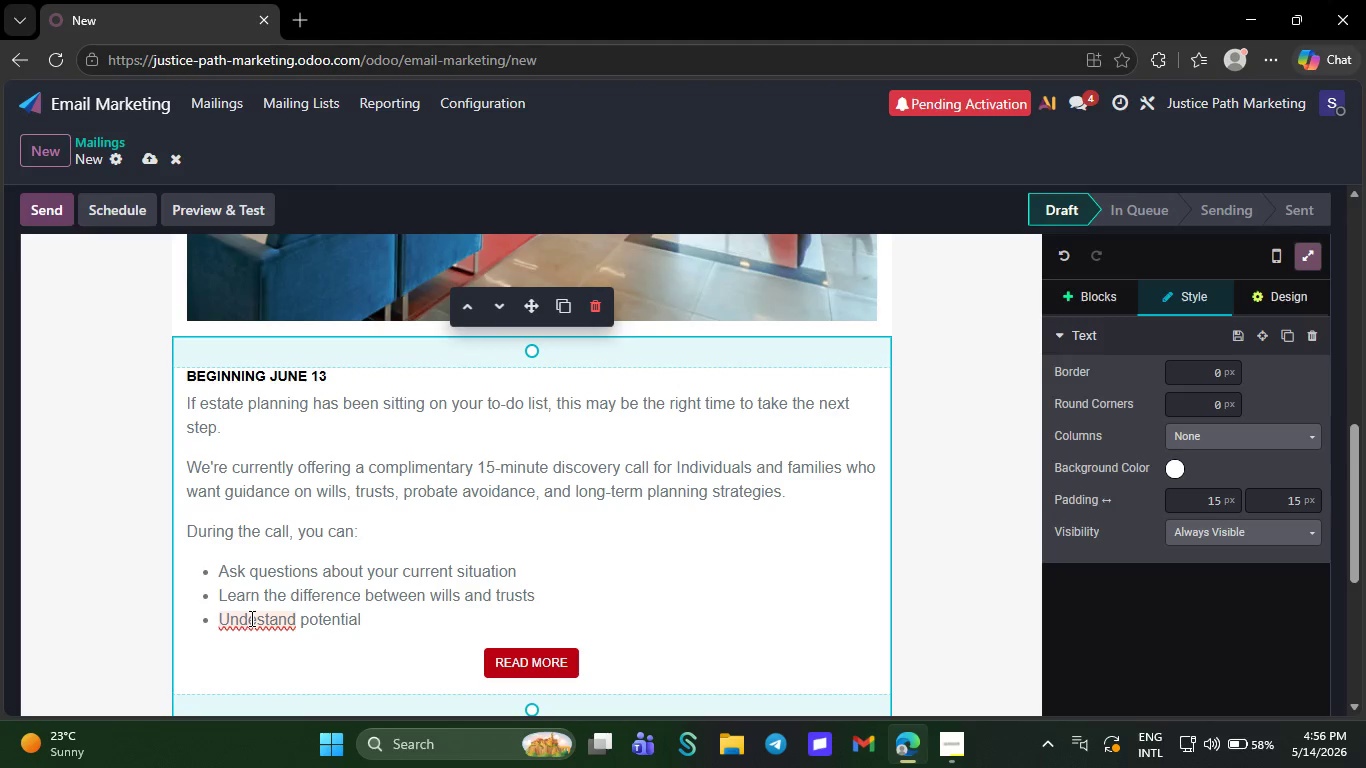 
right_click([250, 618])
 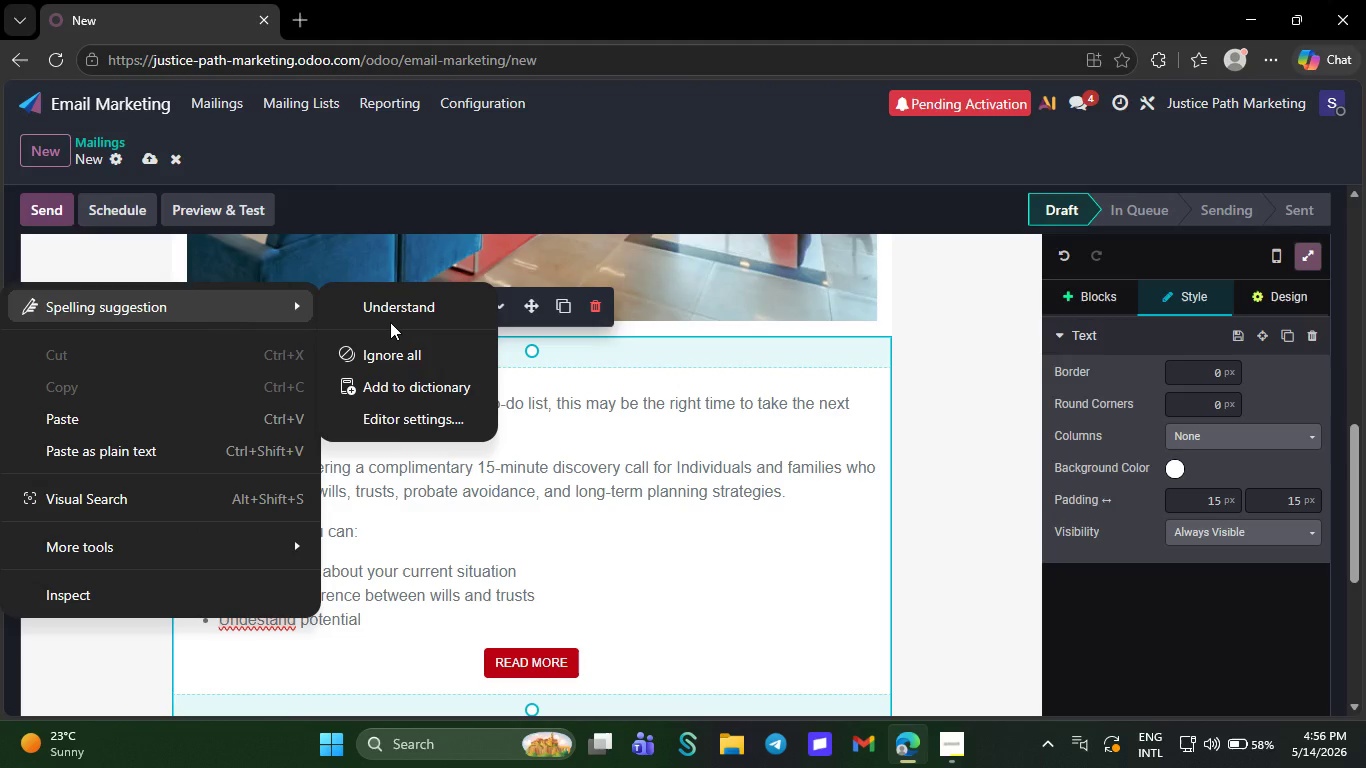 
left_click([390, 322])
 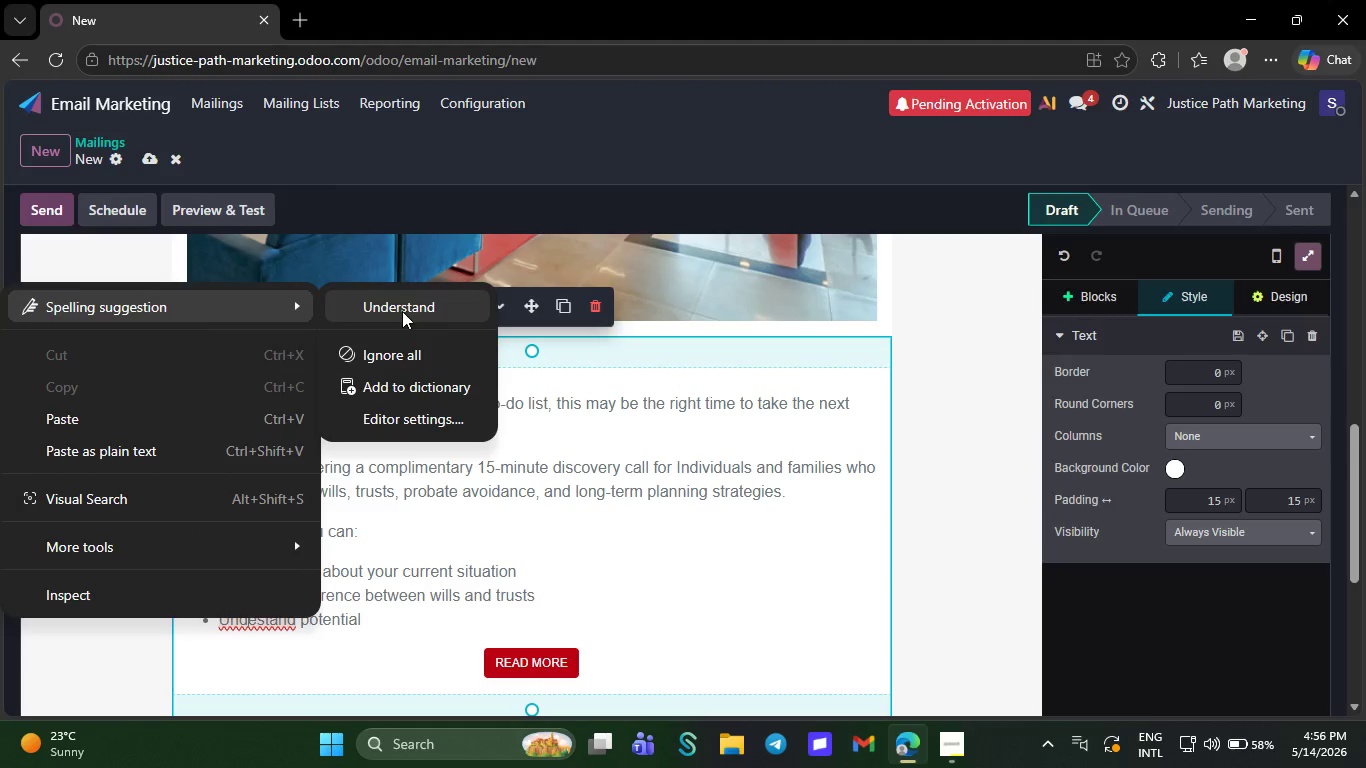 
double_click([402, 311])
 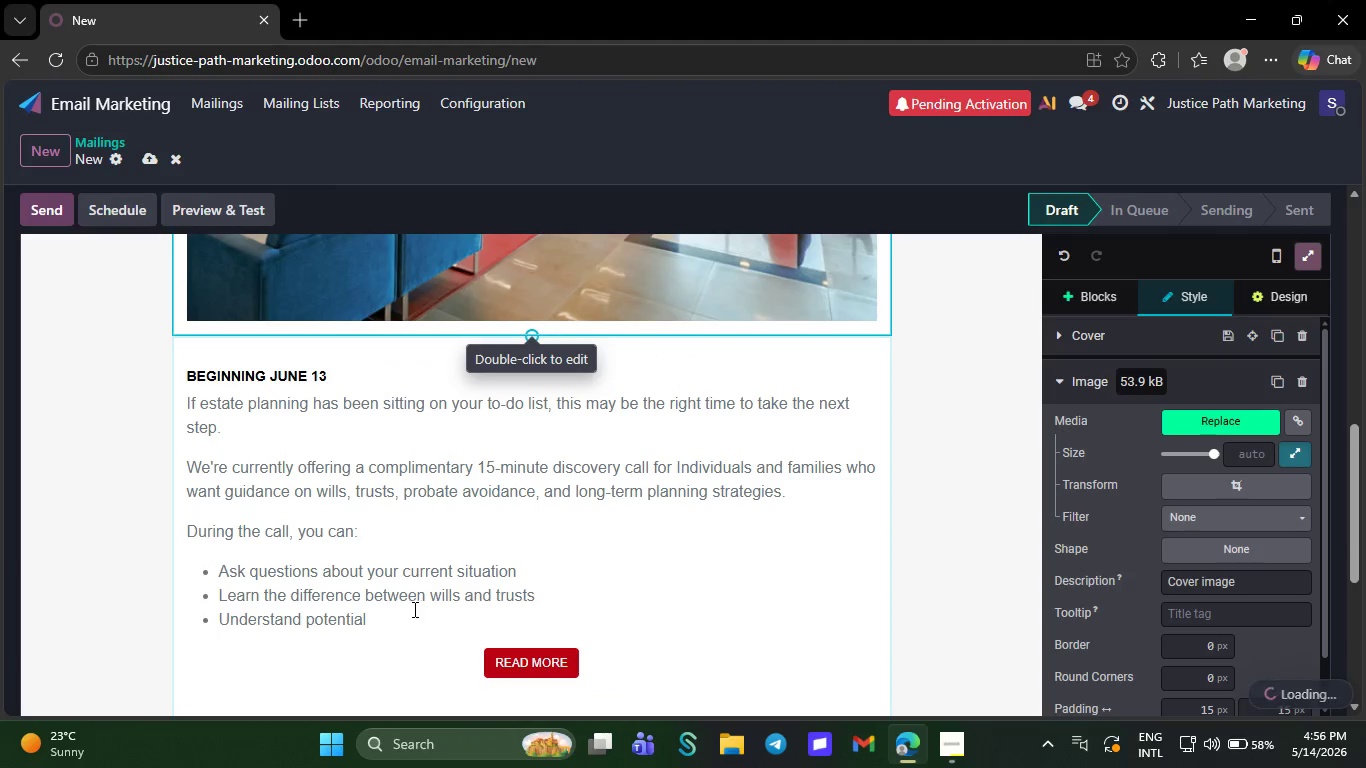 
left_click([411, 610])
 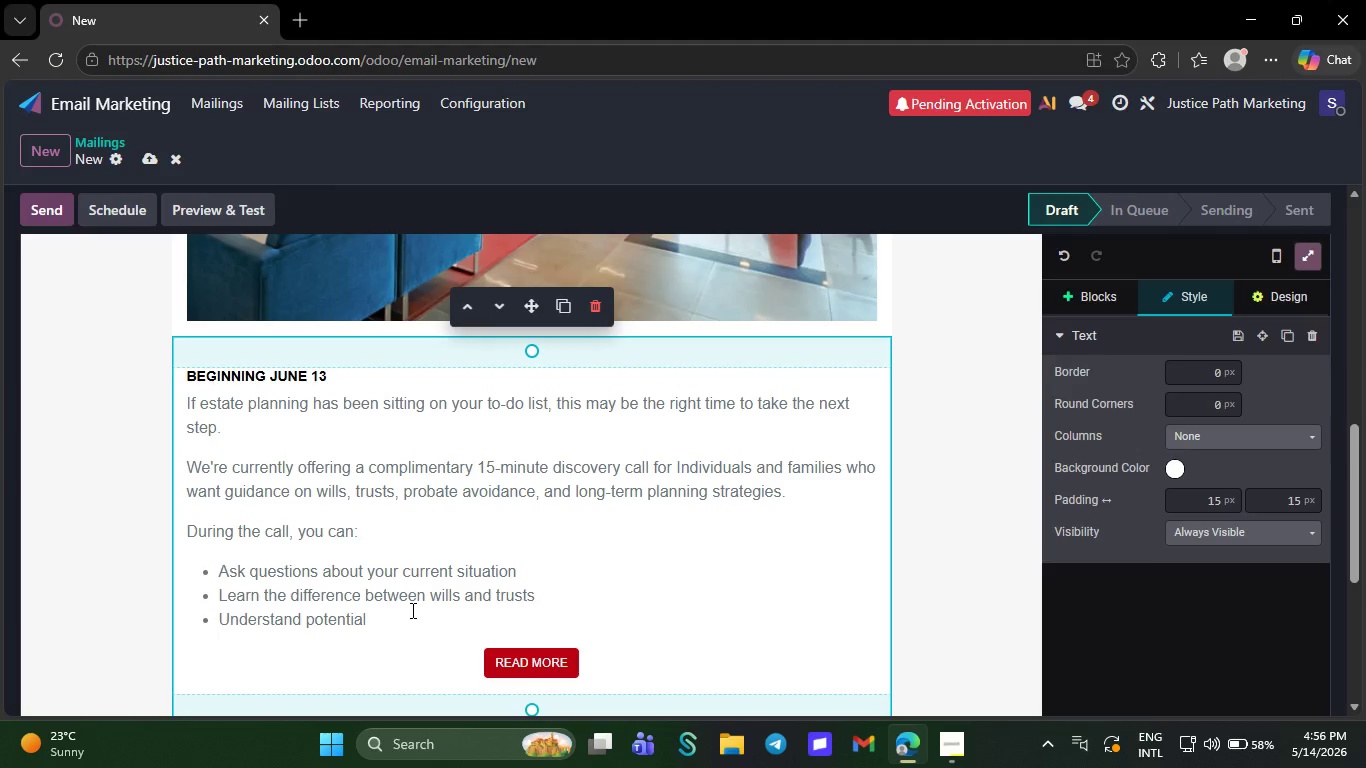 
type( pro)
 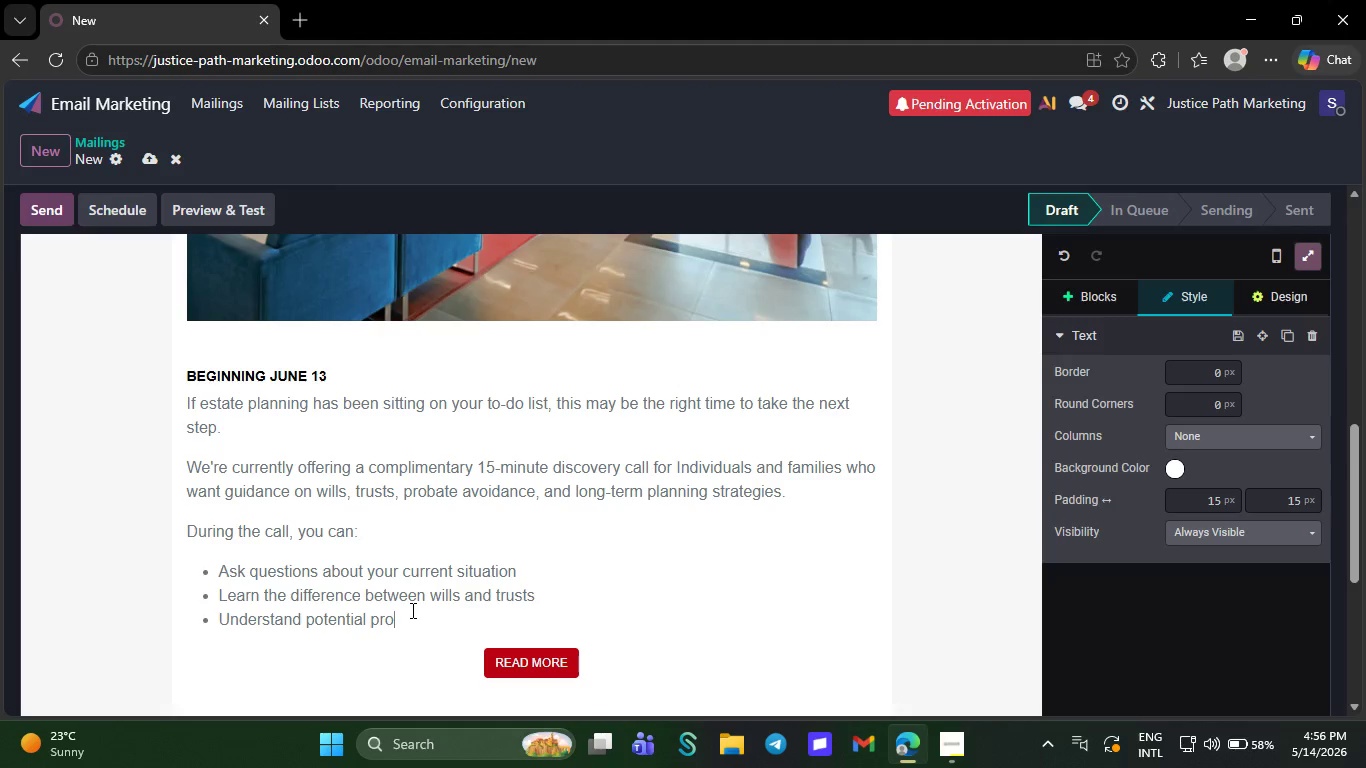 
wait(5.39)
 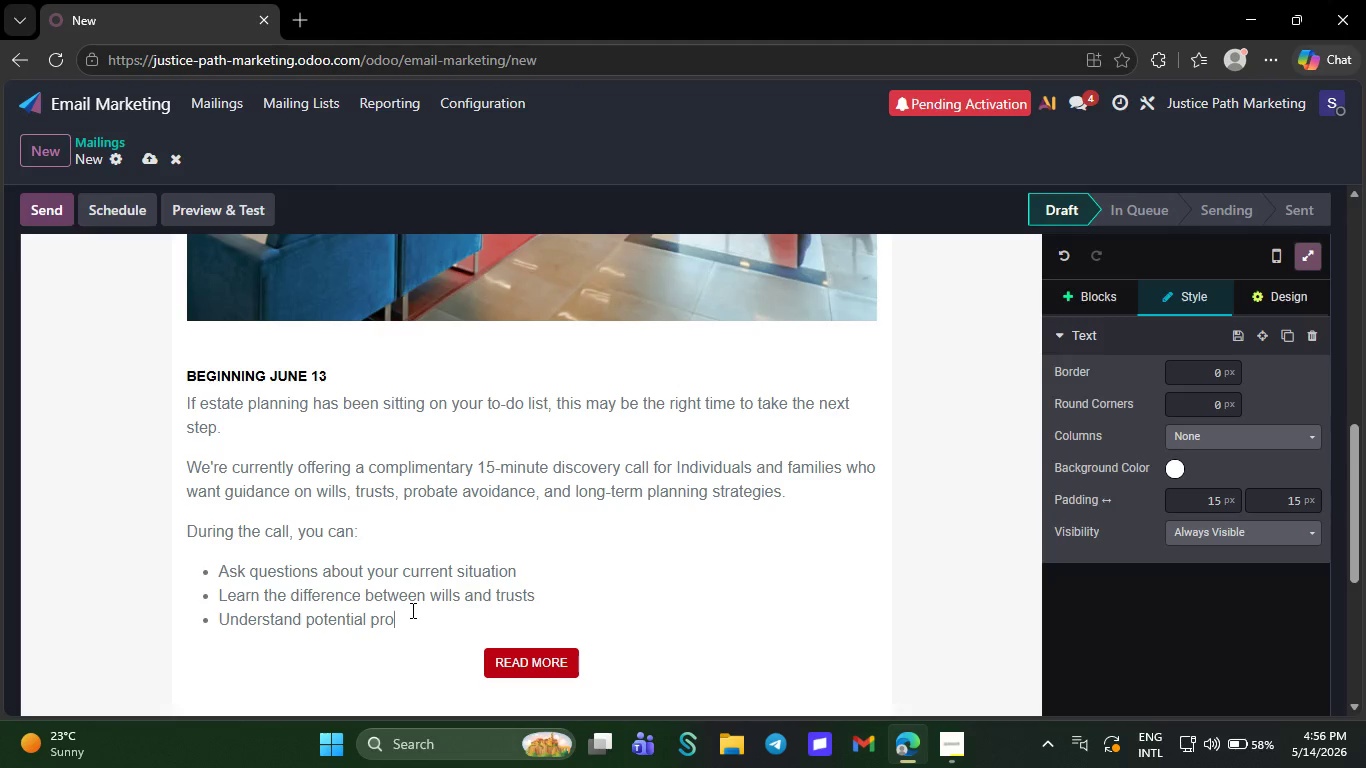 
type(bate risks)
 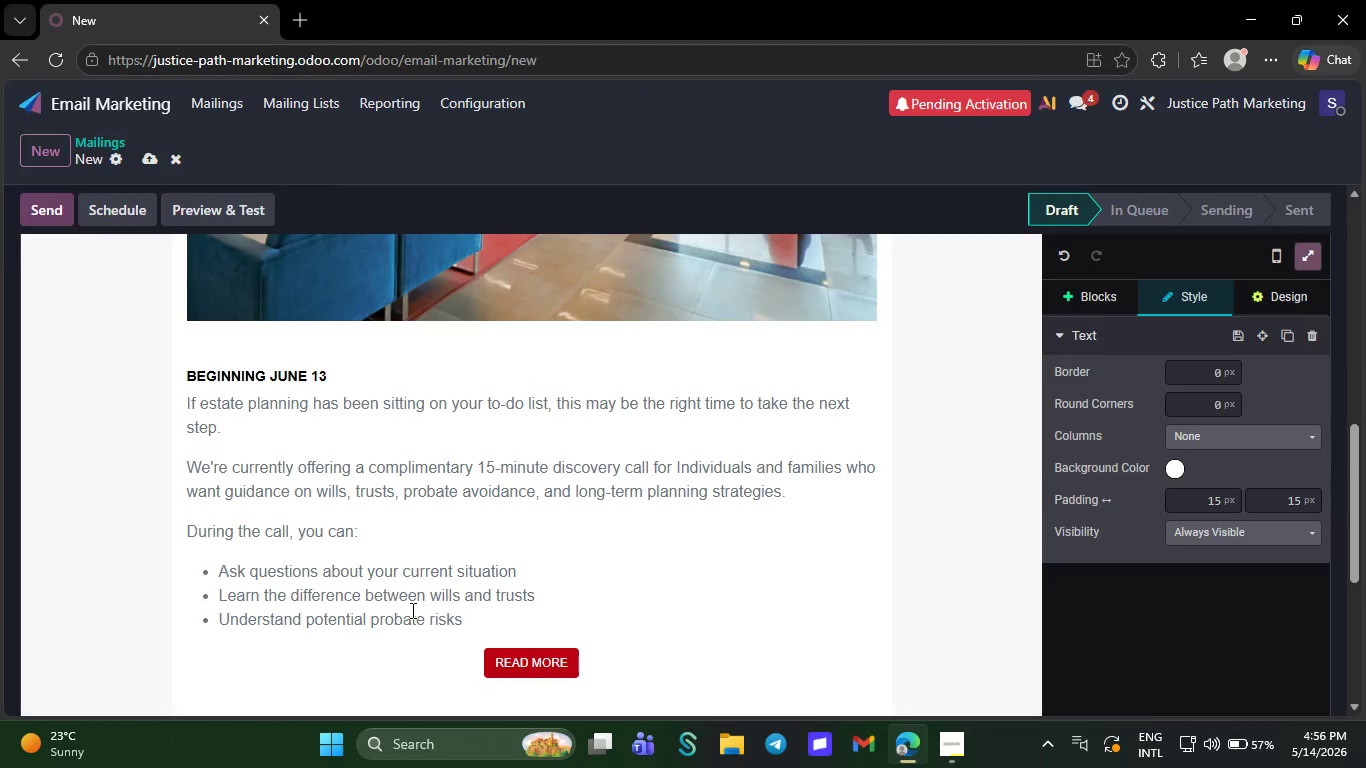 
key(NumpadEnter)
type(Understand )
 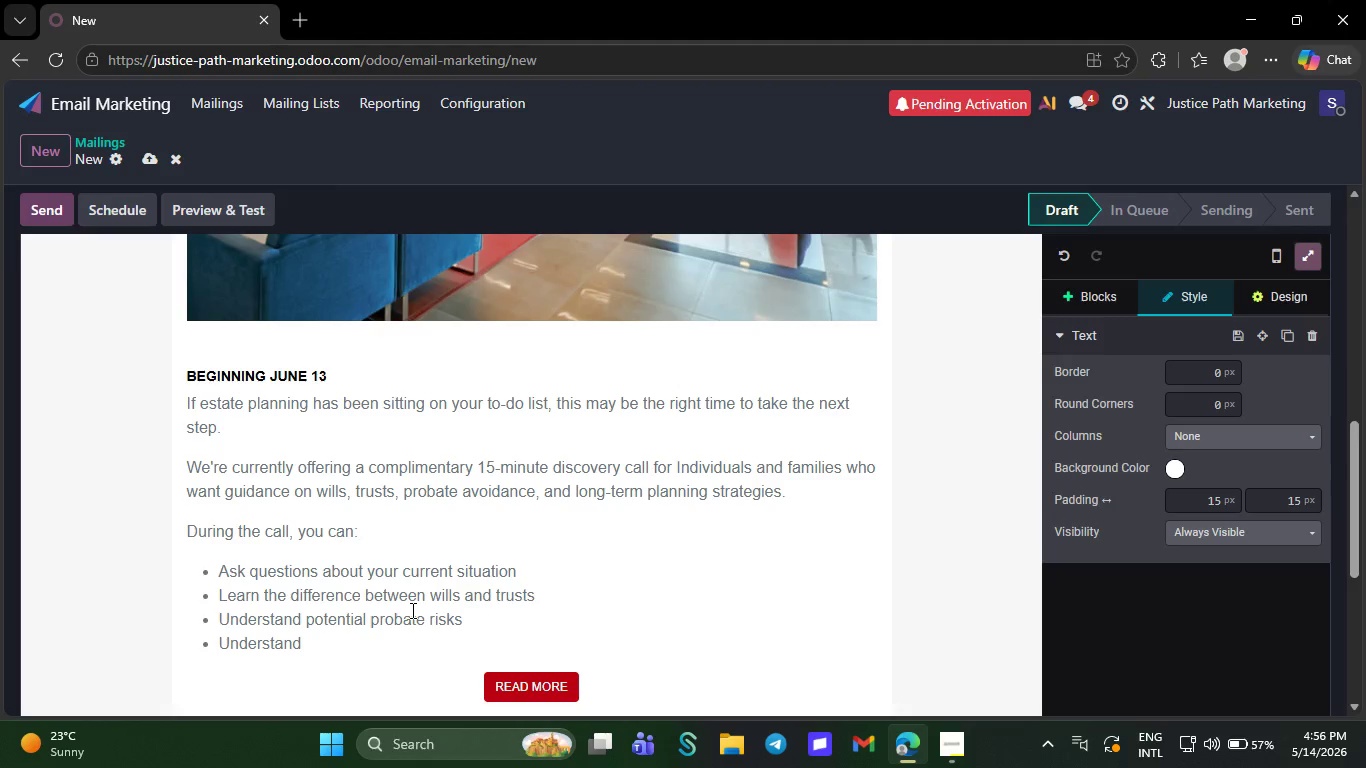 
type(potential probate )
 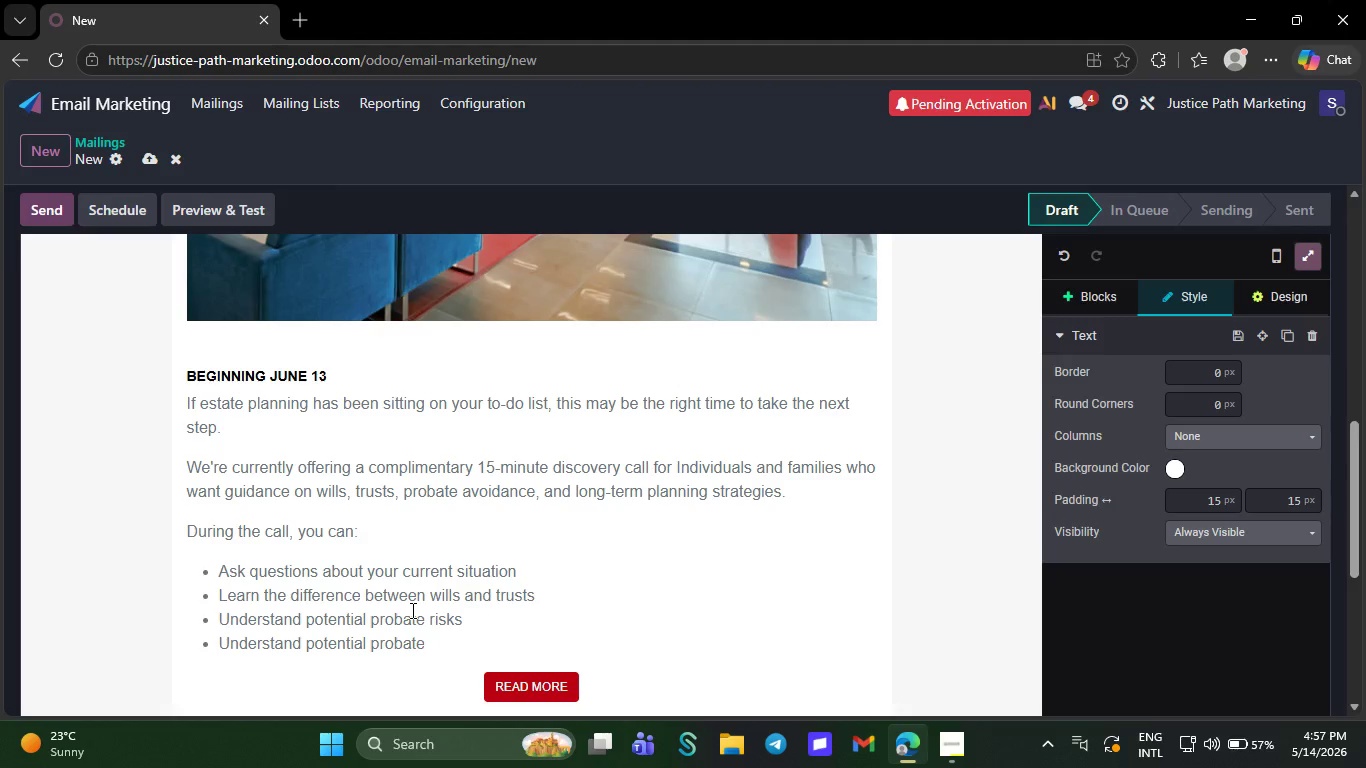 
wait(7.56)
 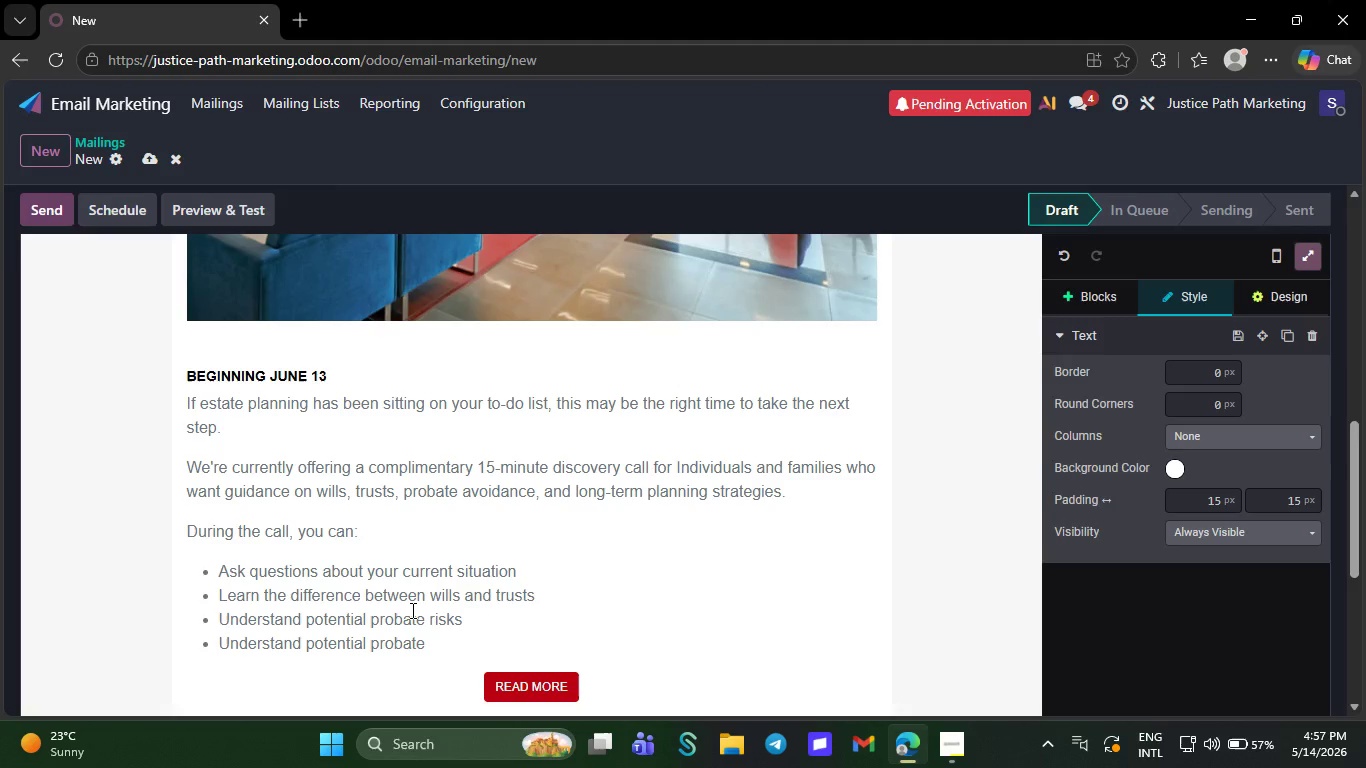 
type(riskd)
key(Backspace)
type(s )
 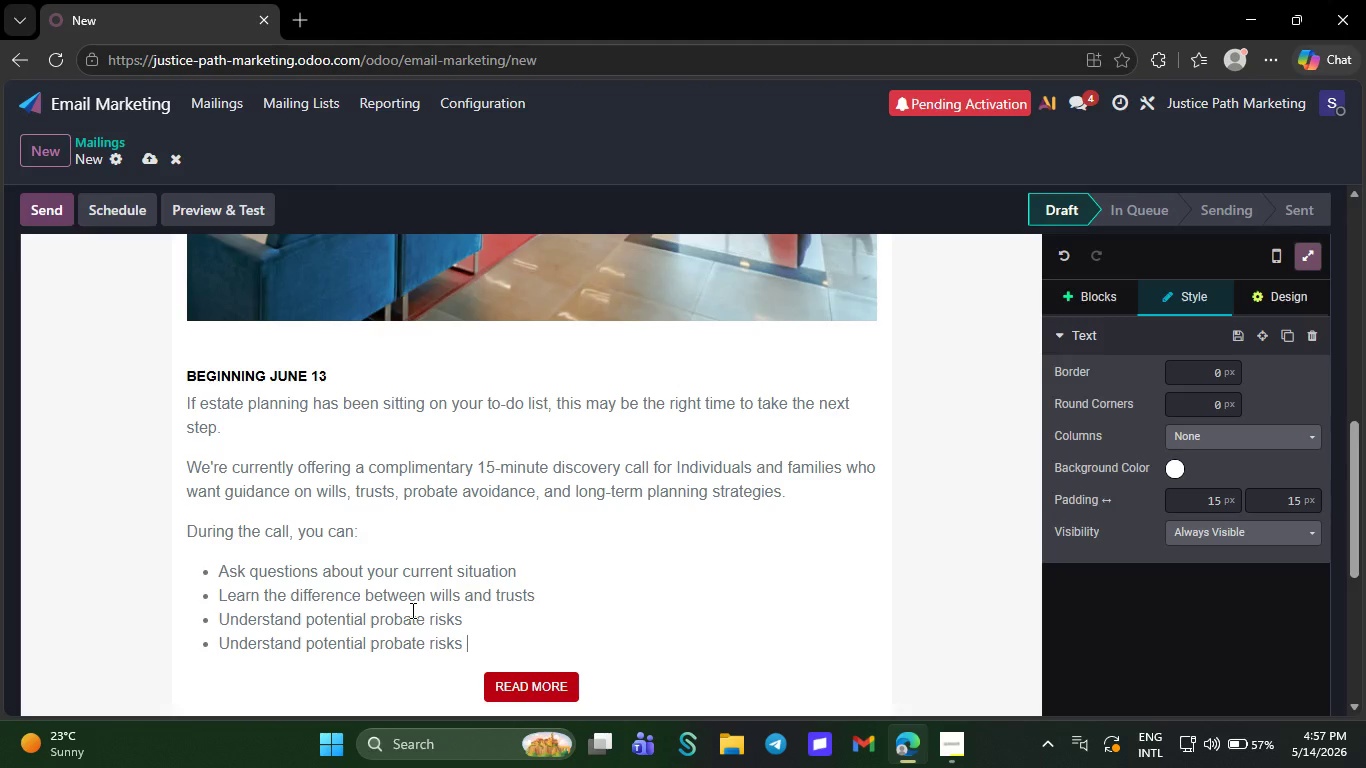 
key(NumpadEnter)
type(Discuss next steps with)
 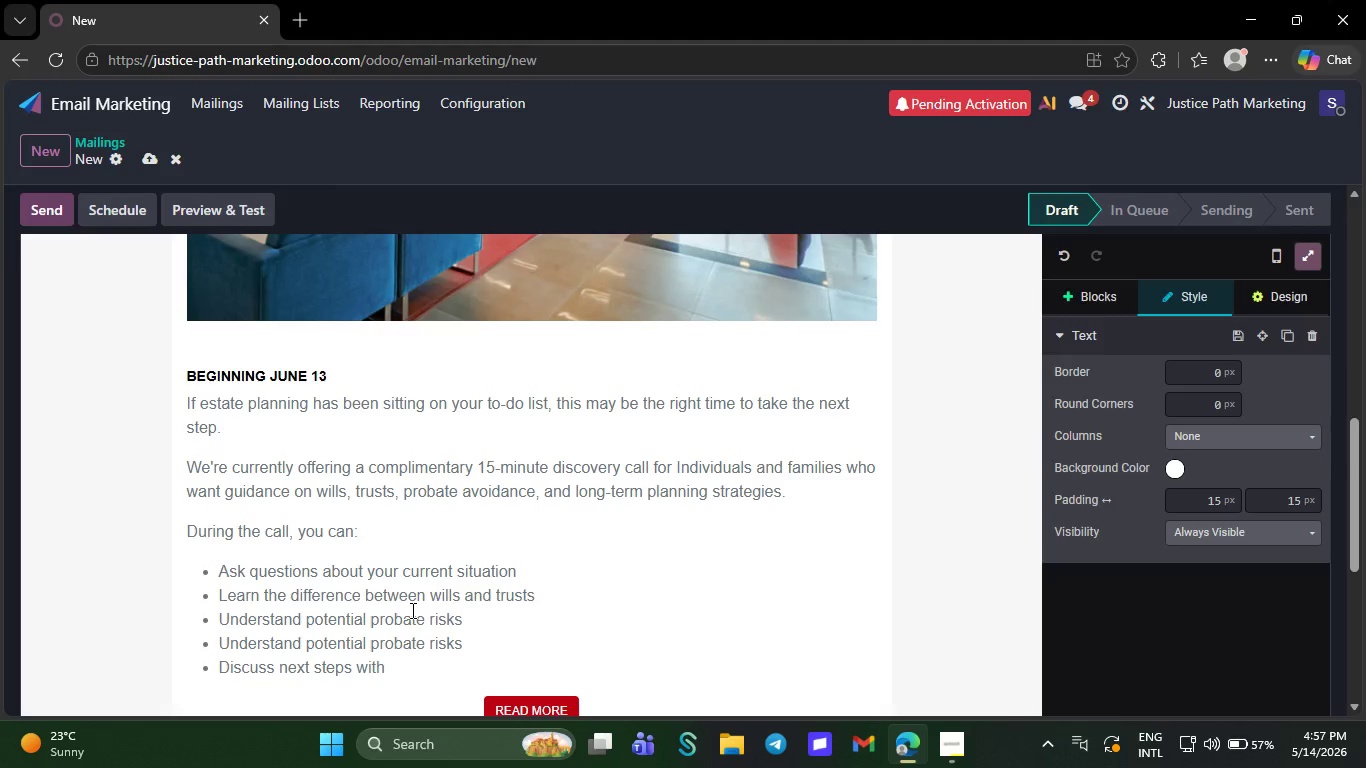 
type( an experirncrd)
key(Backspace)
key(Backspace)
type(ed professional)
 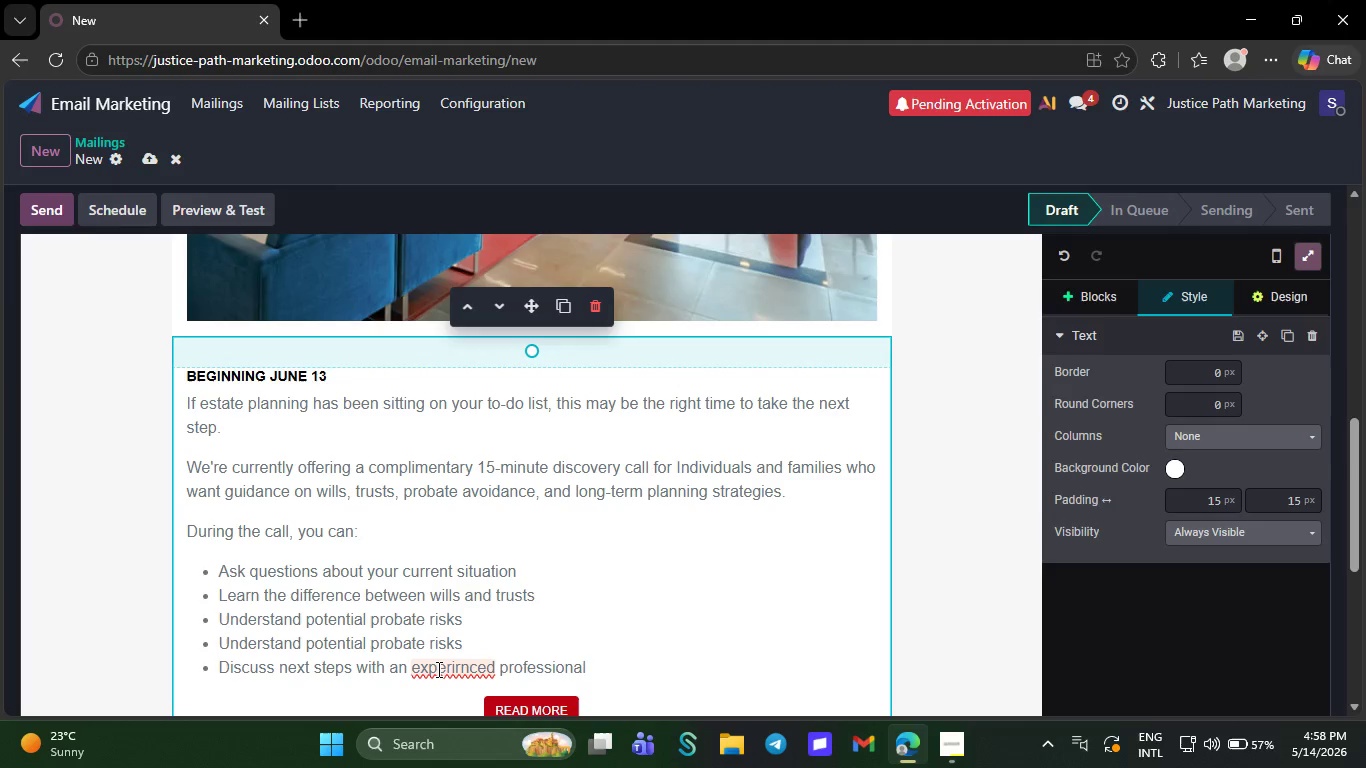 
right_click([437, 669])
 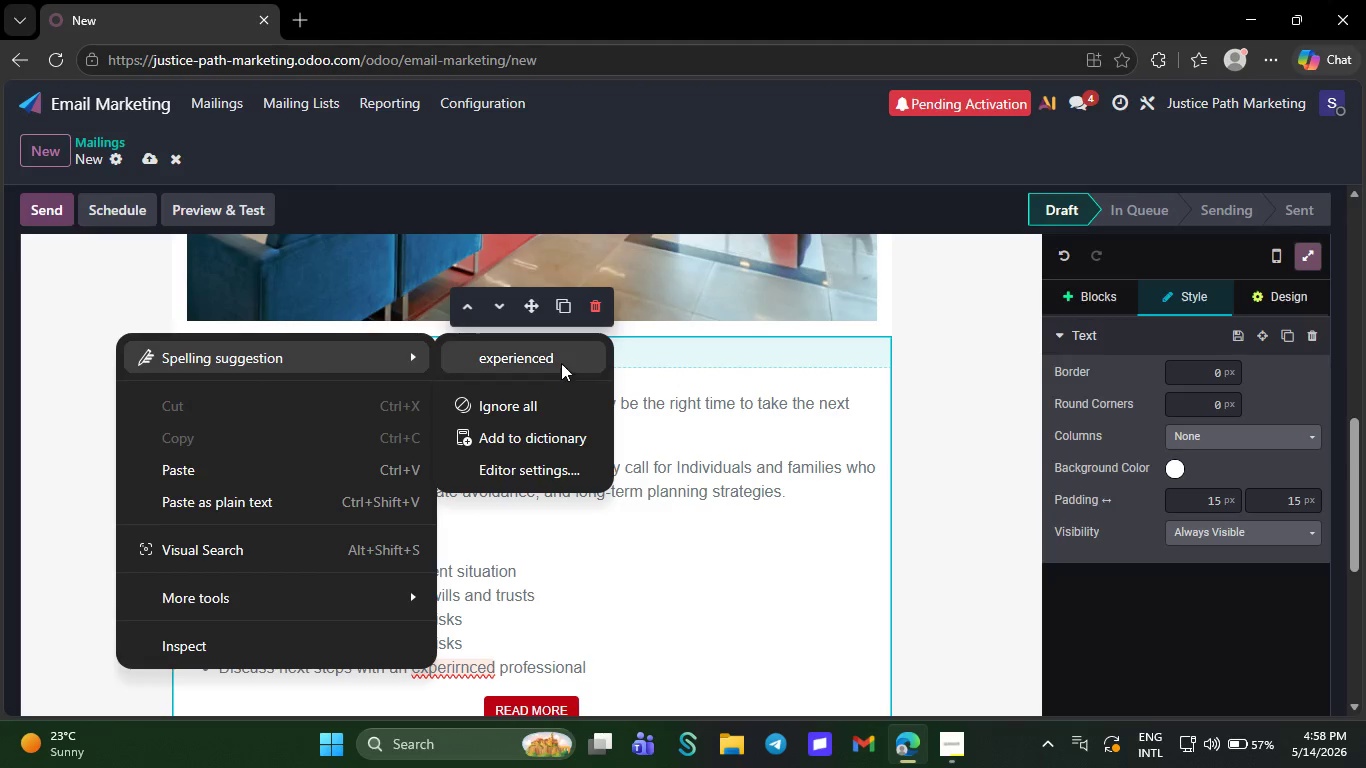 
left_click([561, 359])
 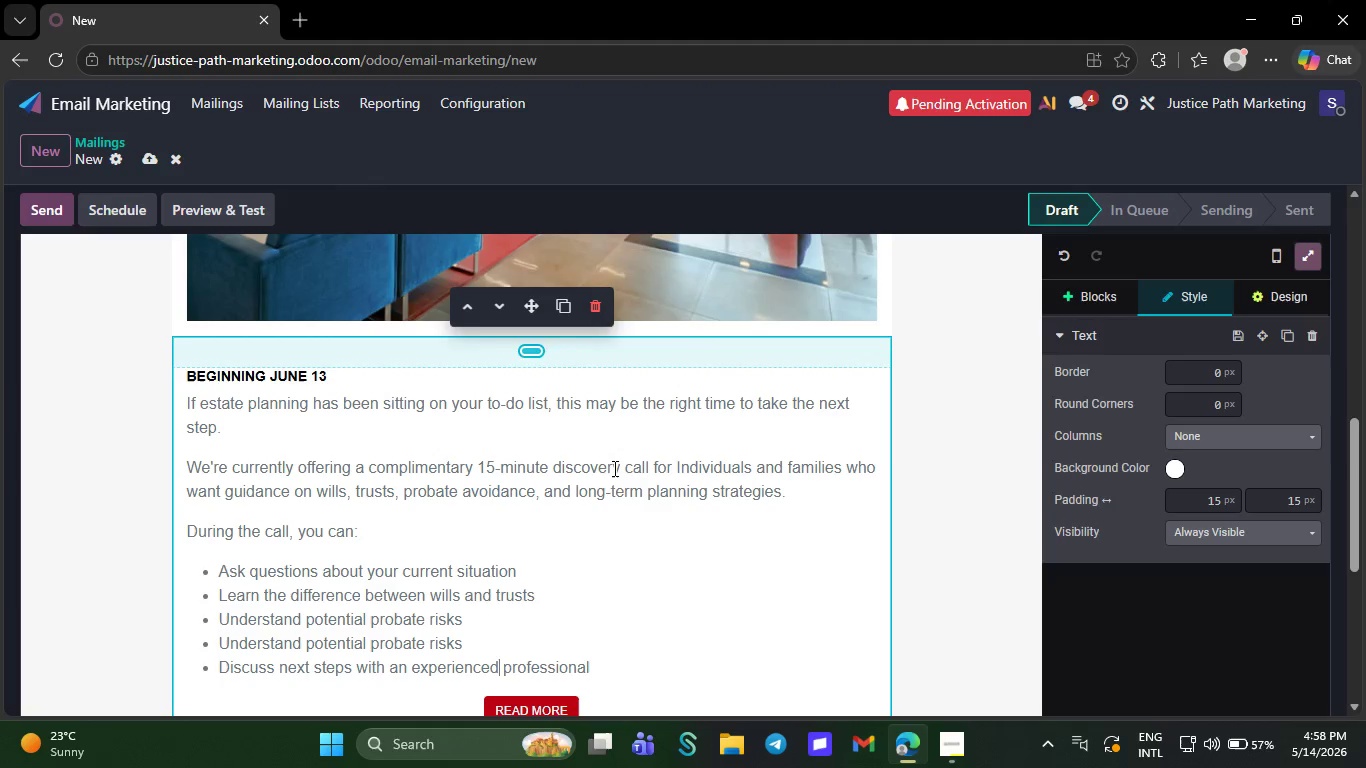 
mouse_move([608, 497])
 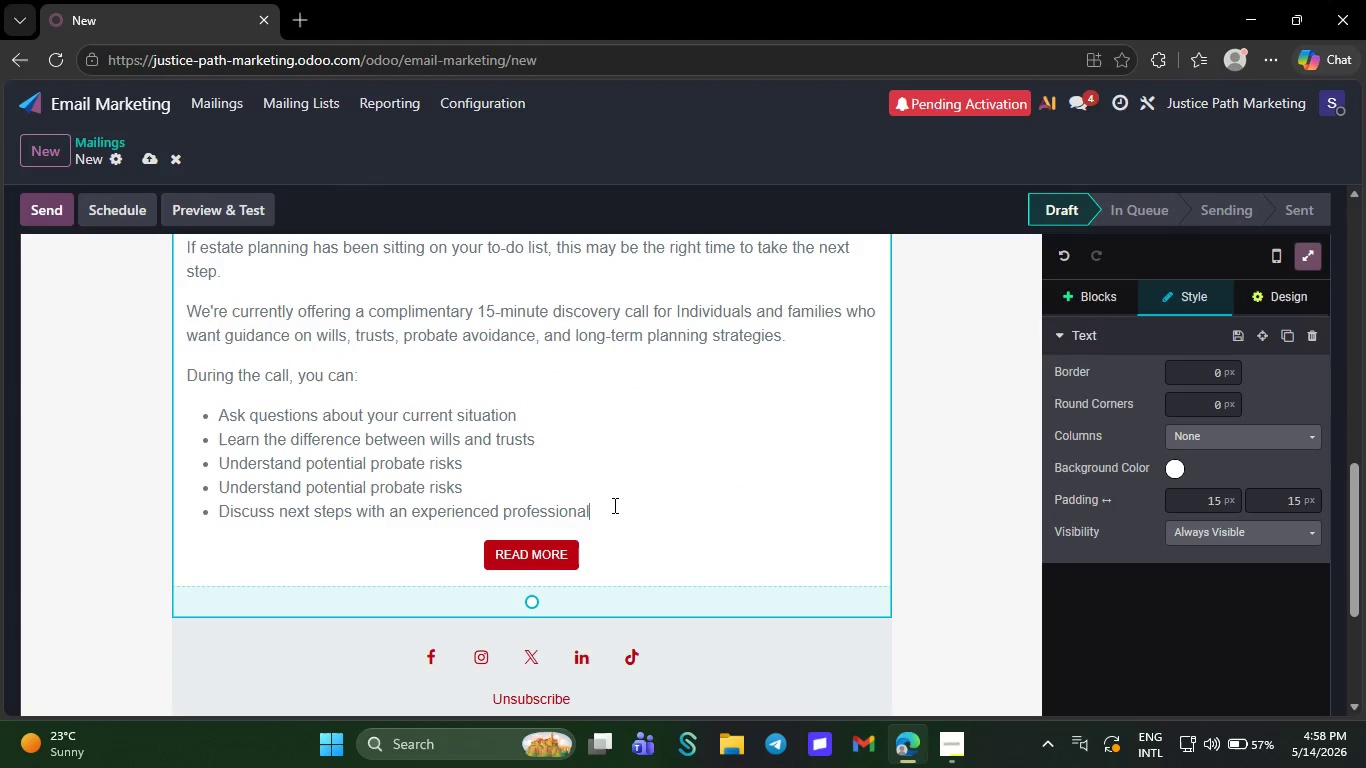 
left_click([613, 505])
 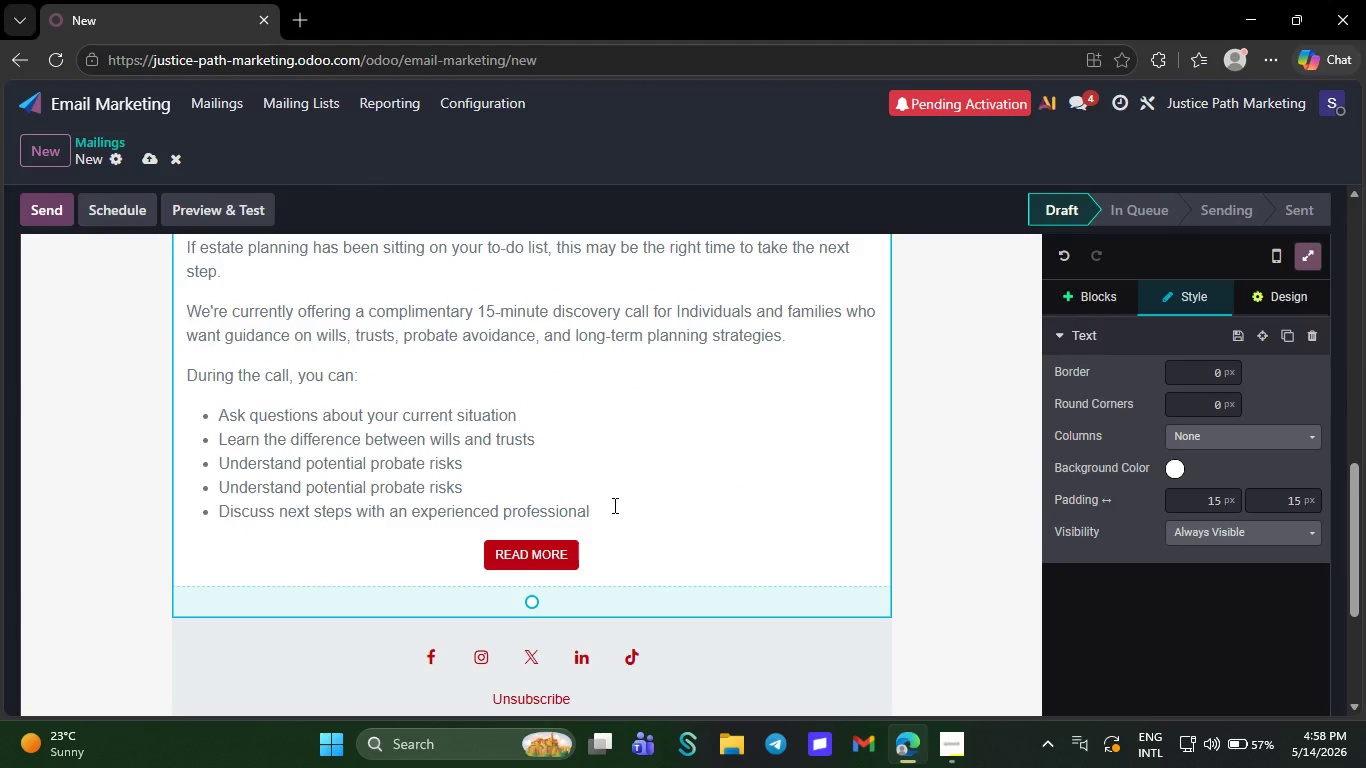 
key(NumpadEnter)
key(Backspace)
key(Backspace)
type(There is no obligation )
 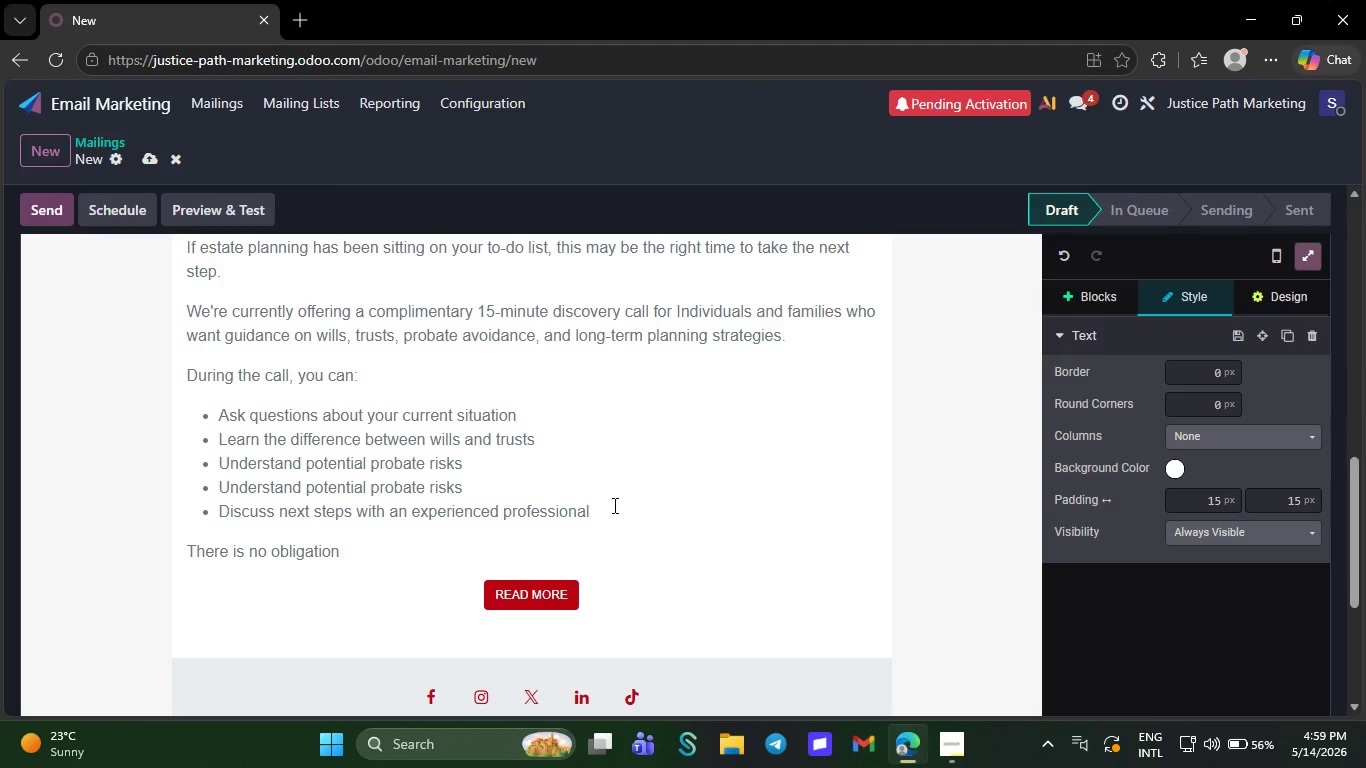 
type(just an opportunity to get )
 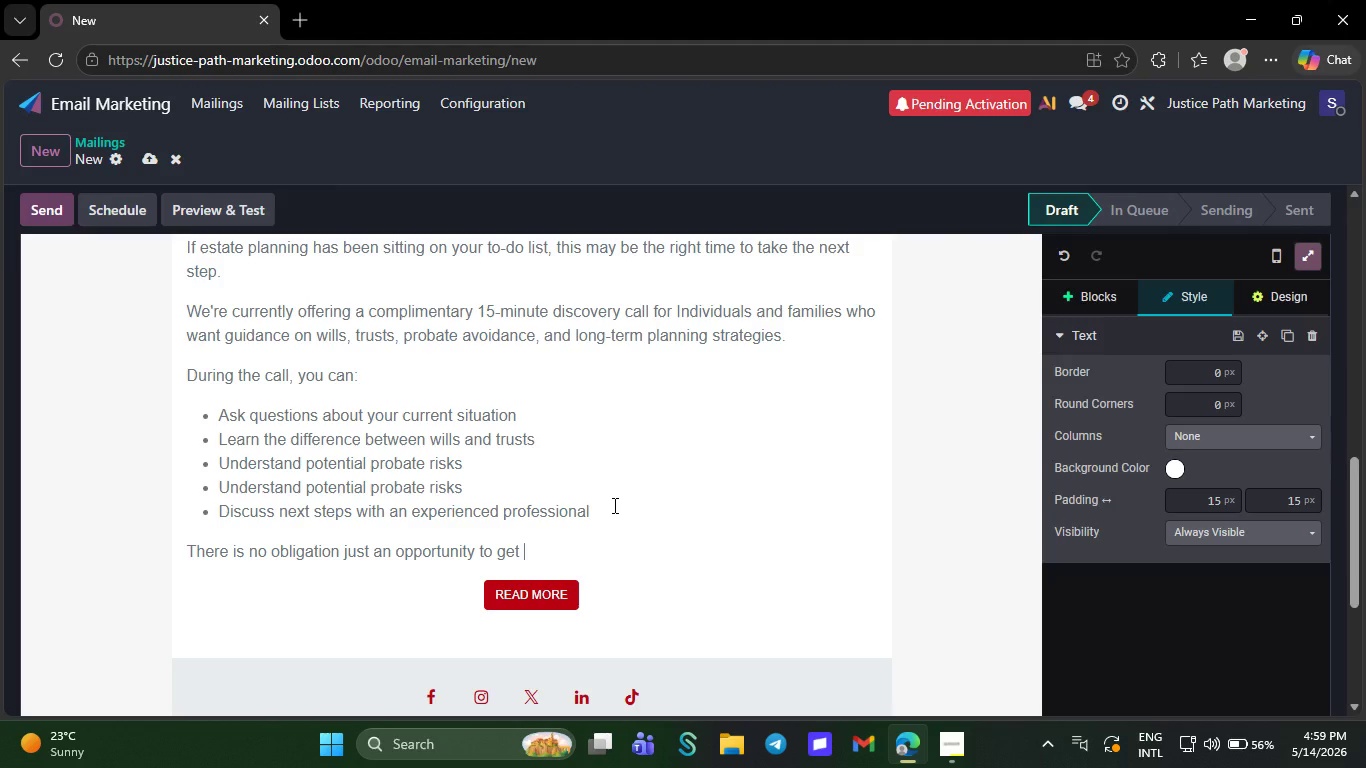 
type(claer)
key(Backspace)
key(Backspace)
key(Backspace)
key(Backspace)
type(lear )
key(Backspace)
type(, reliable )
 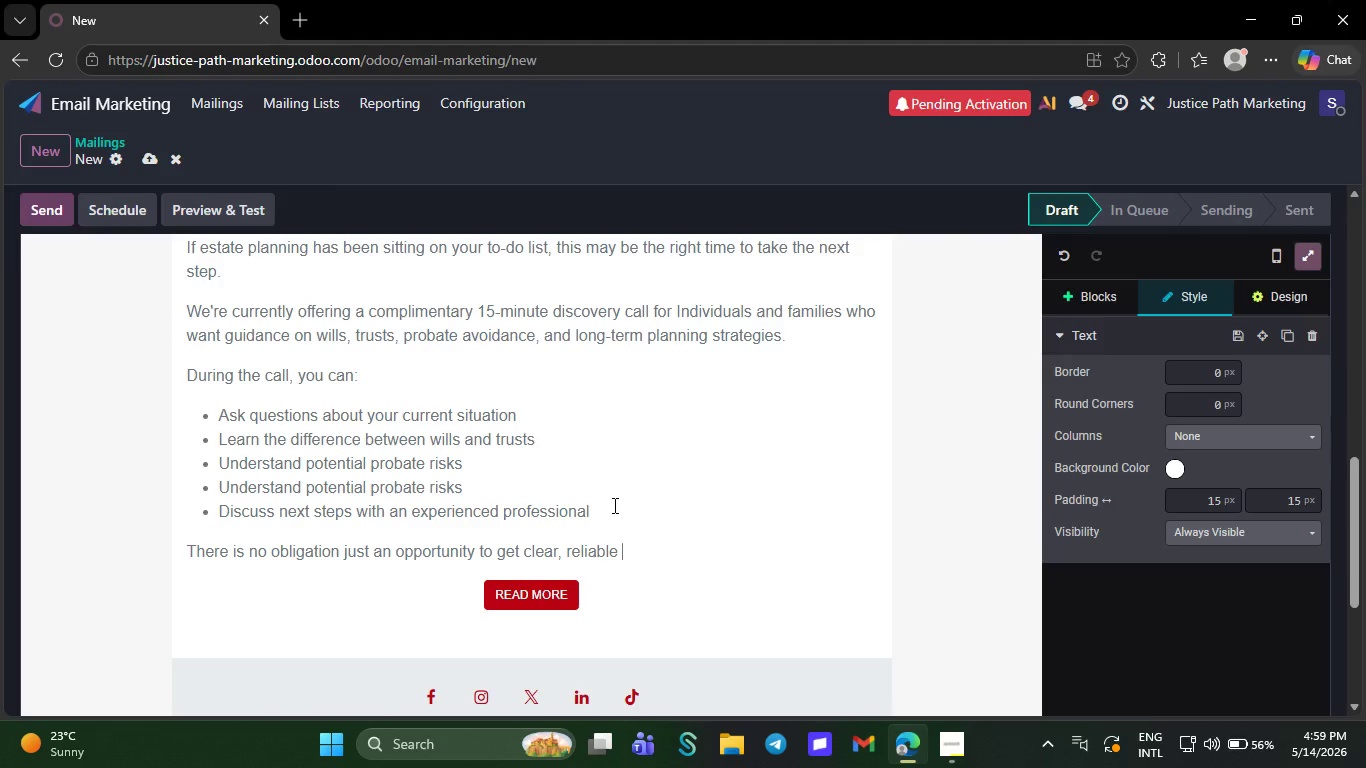 
wait(9.23)
 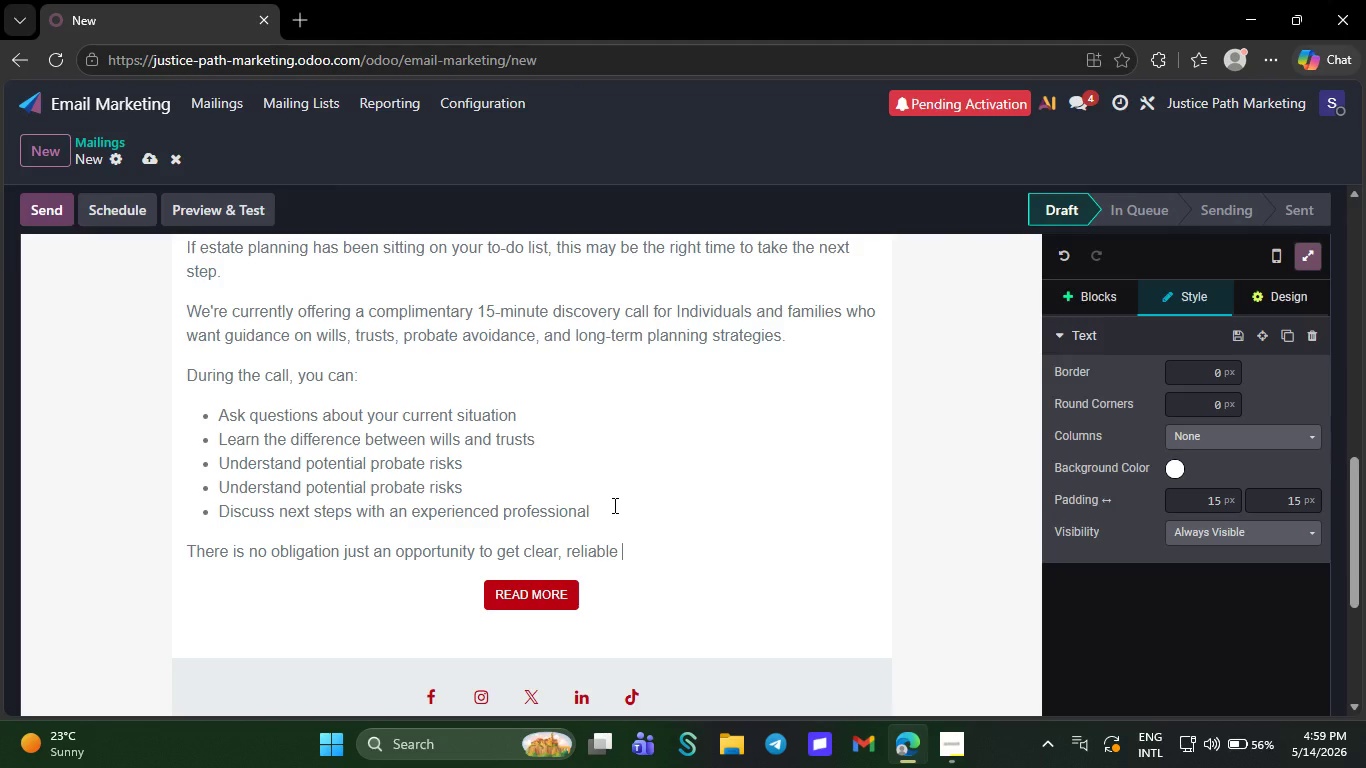 
type(information ta)
 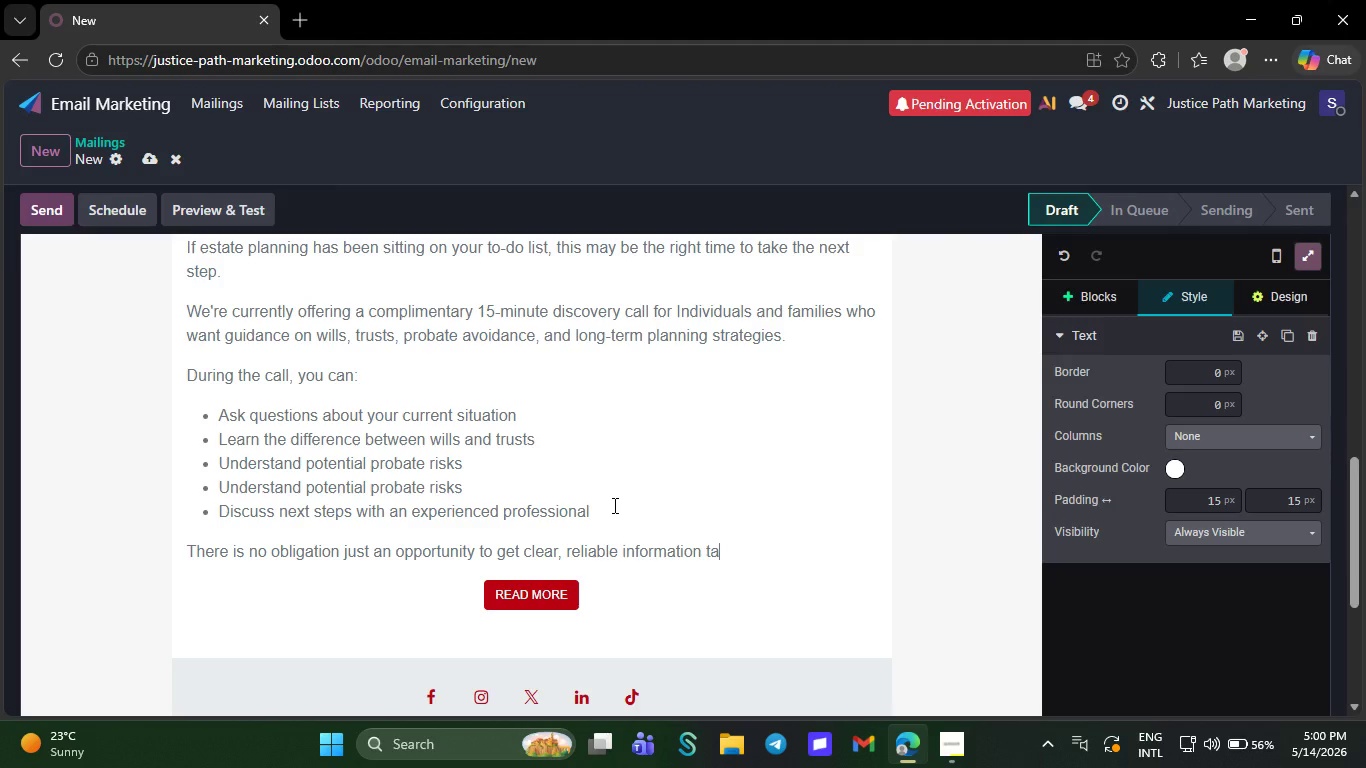 
type(ilored tom)
key(Backspace)
type( your needs.)
key(NumpadEnter)
type(WE)
key(Backspace)
key(Backspace)
type(We looks forward)
 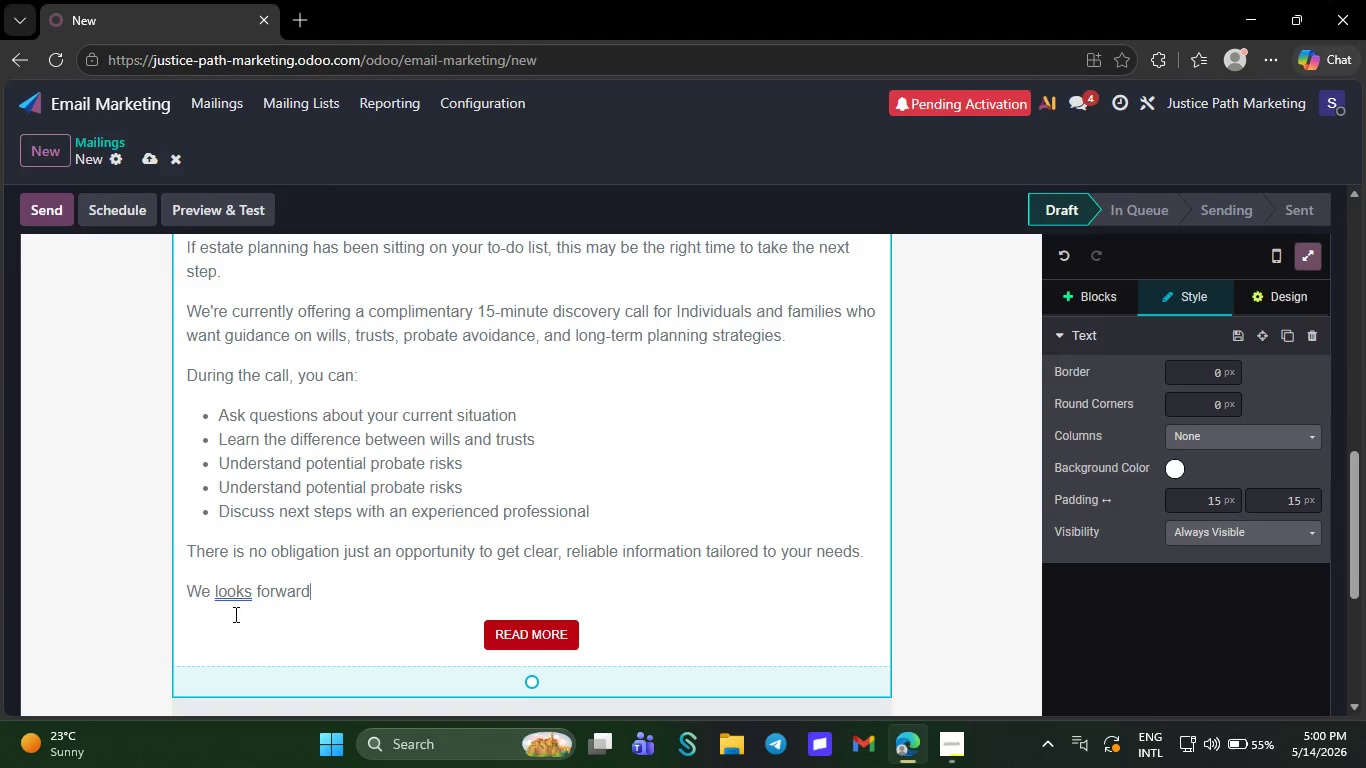 
right_click([234, 597])
 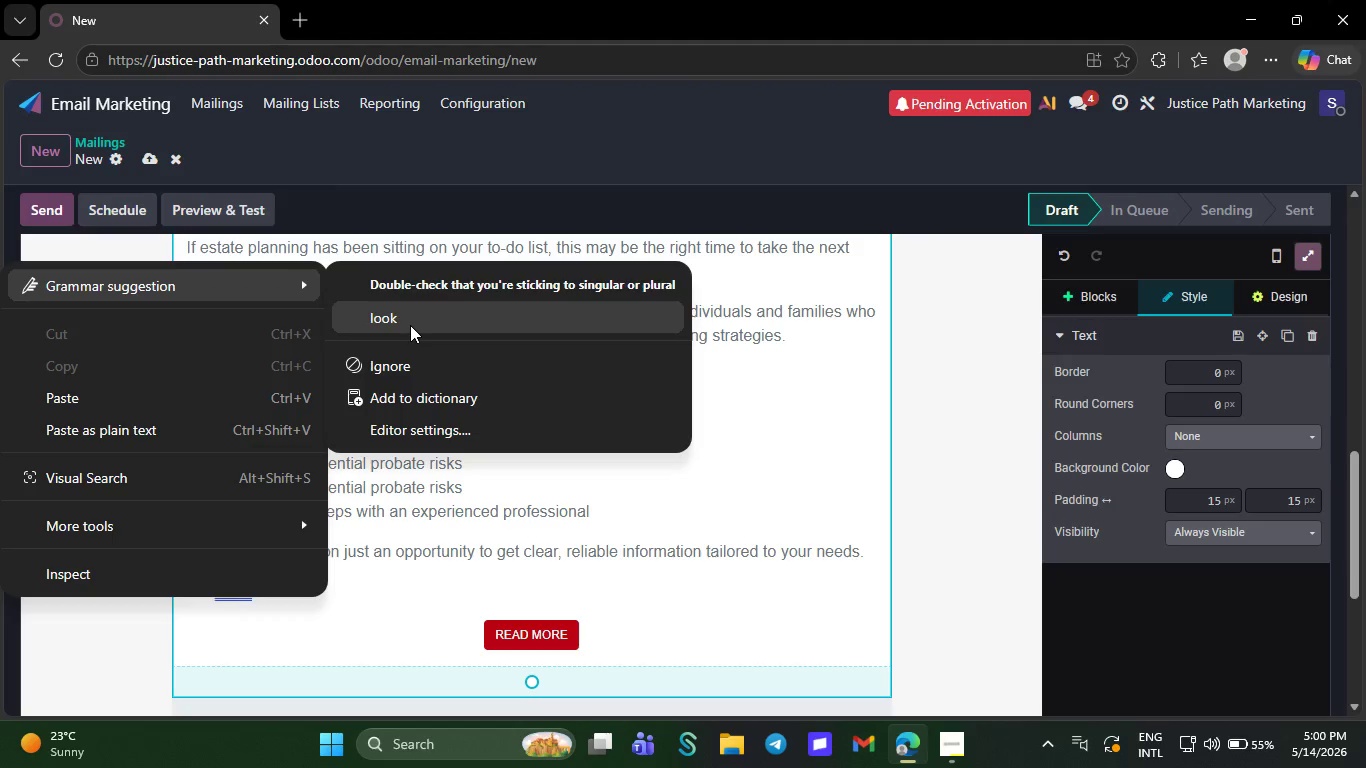 
left_click([410, 324])
 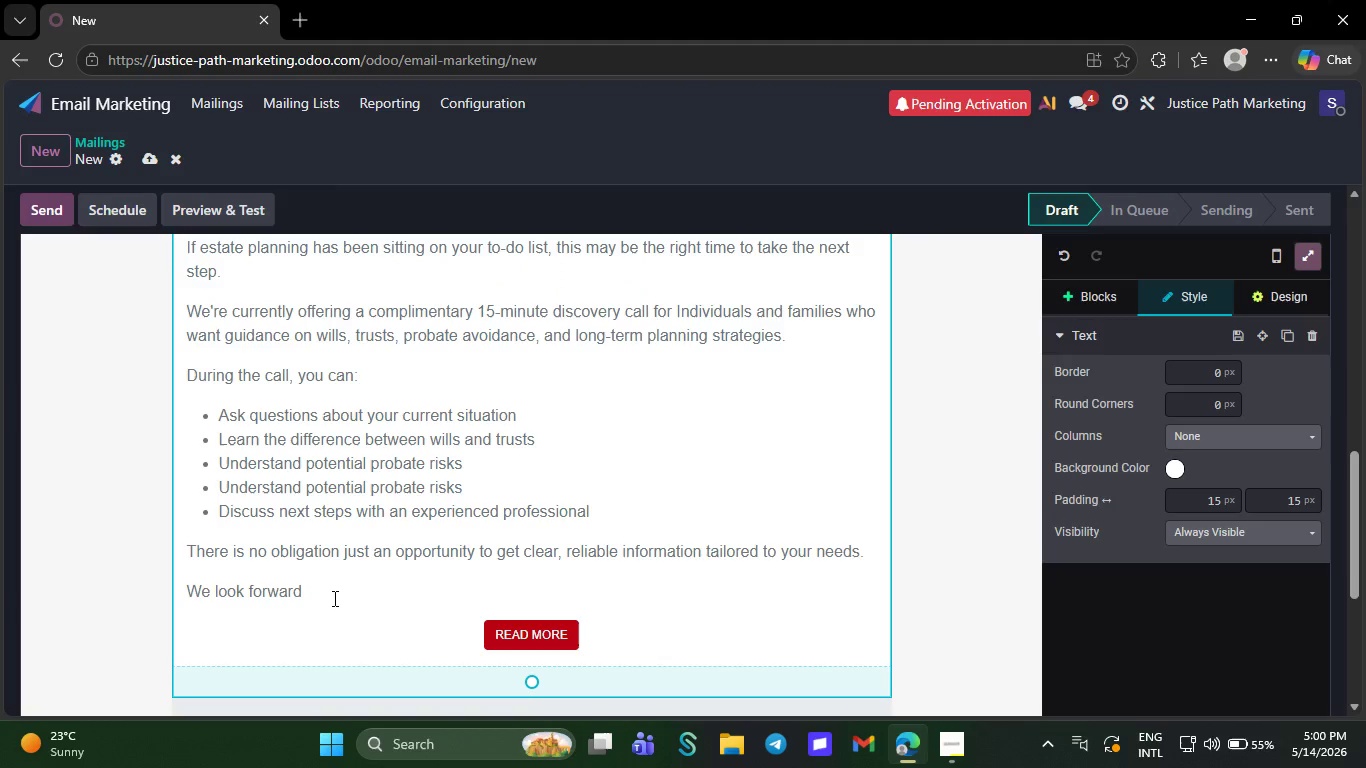 
left_click([334, 597])
 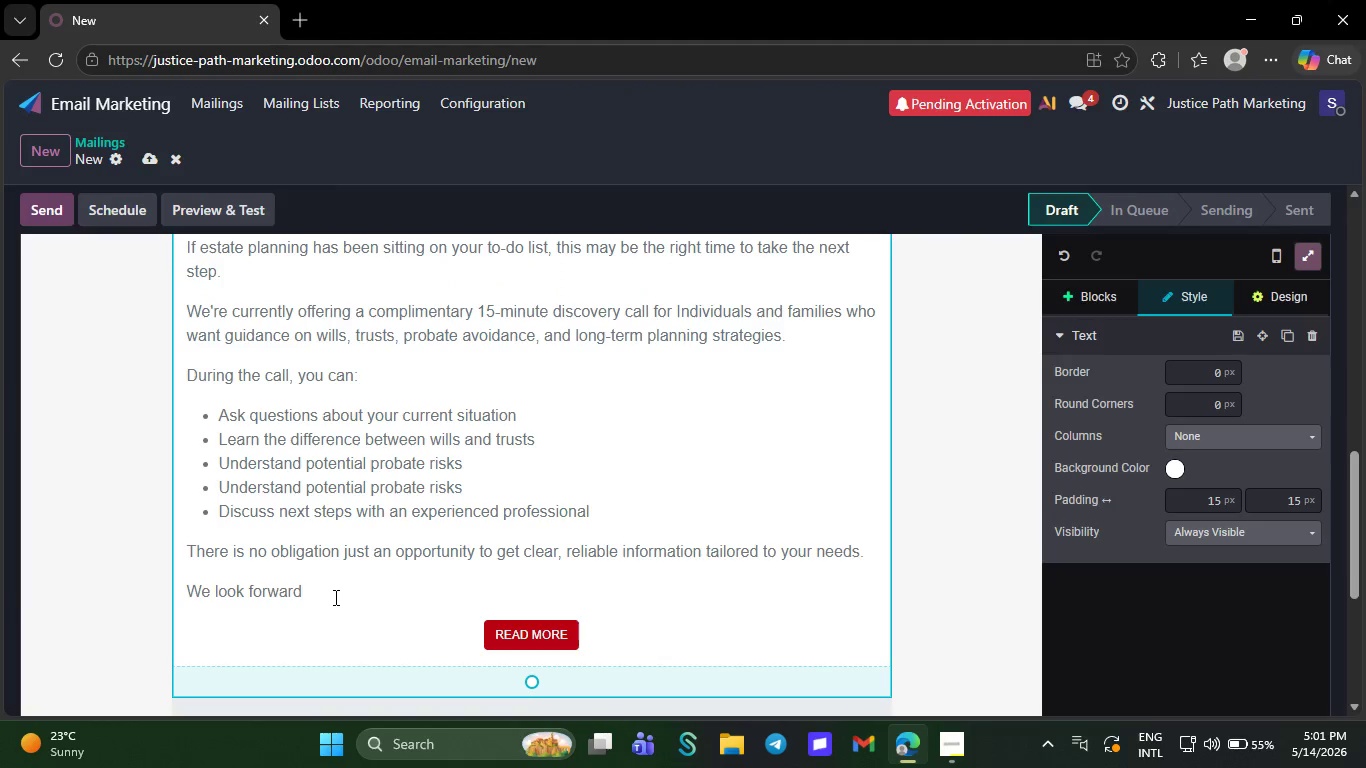 
type( to )
 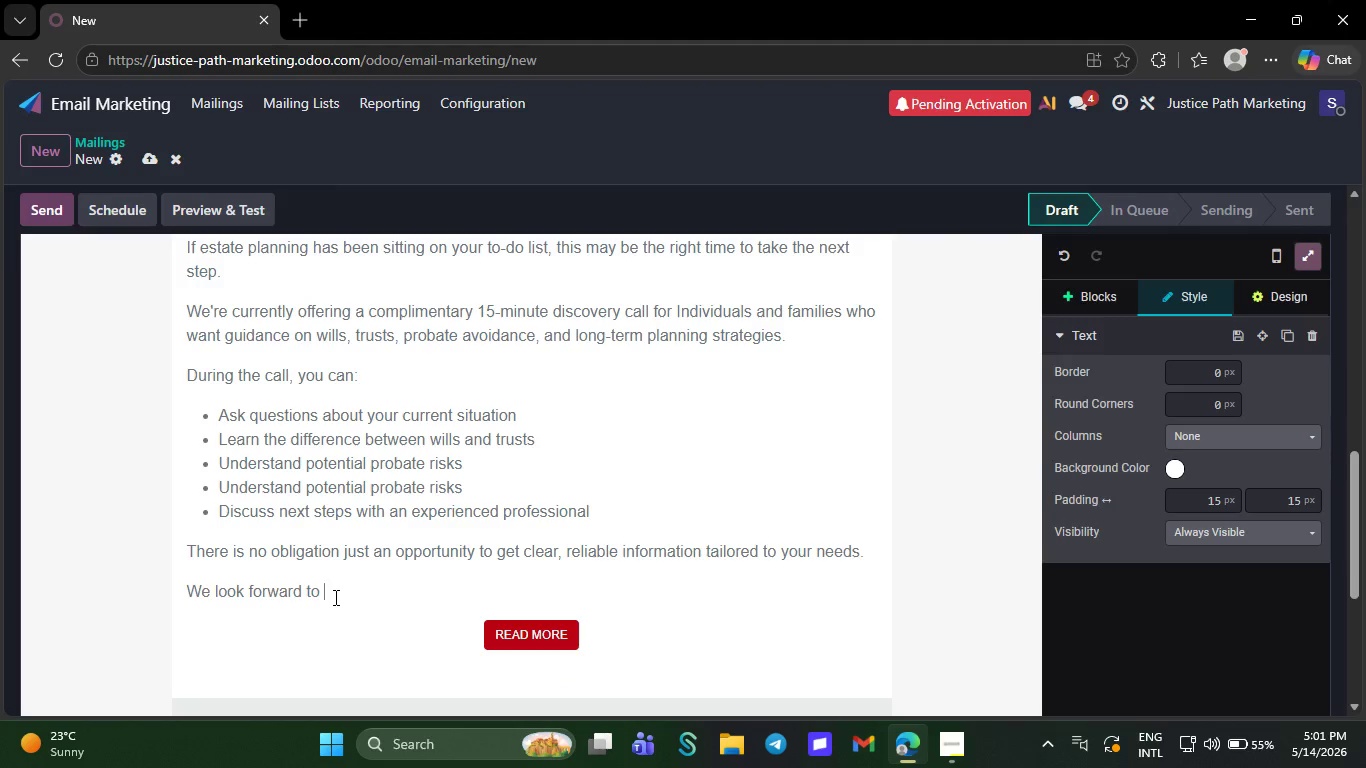 
type(speaking with )
 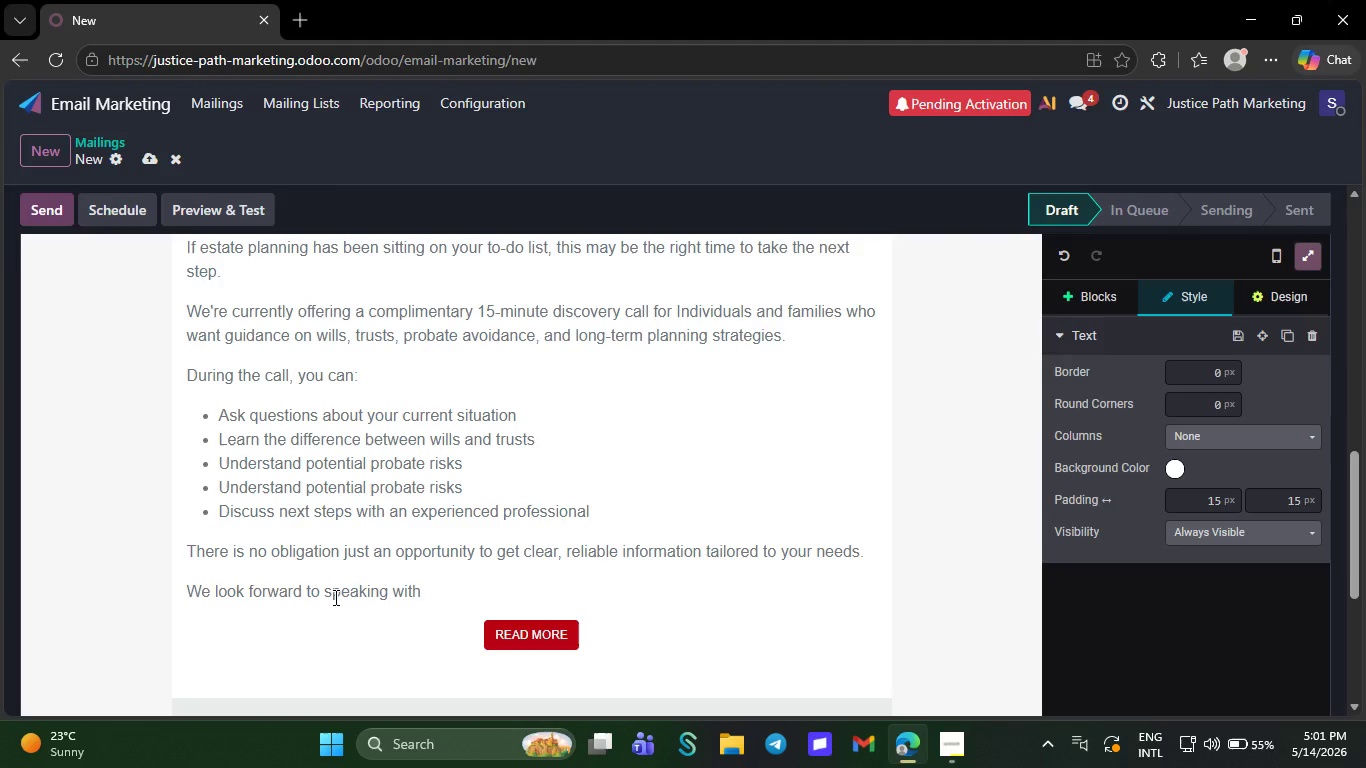 
type(you)
key(NumpadEnter)
type(Best rega)
 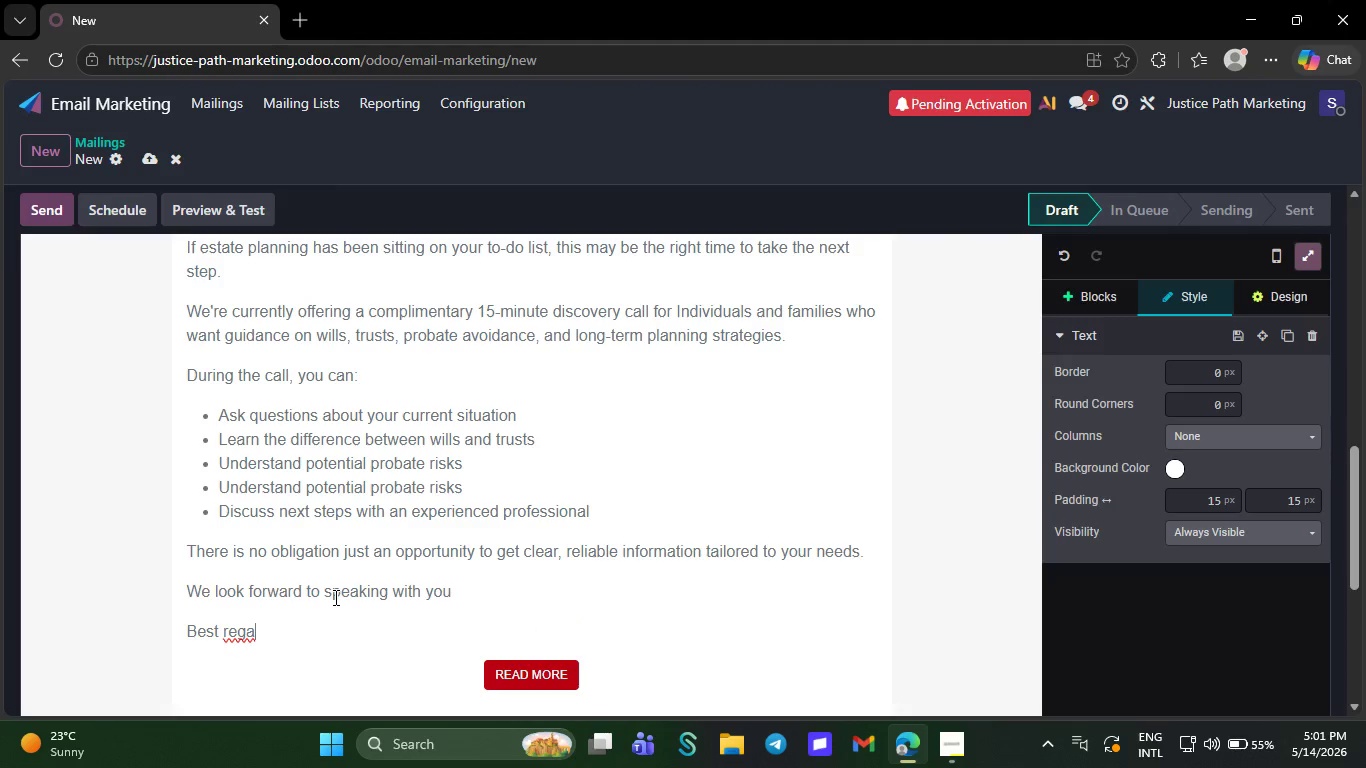 
type(rds)
 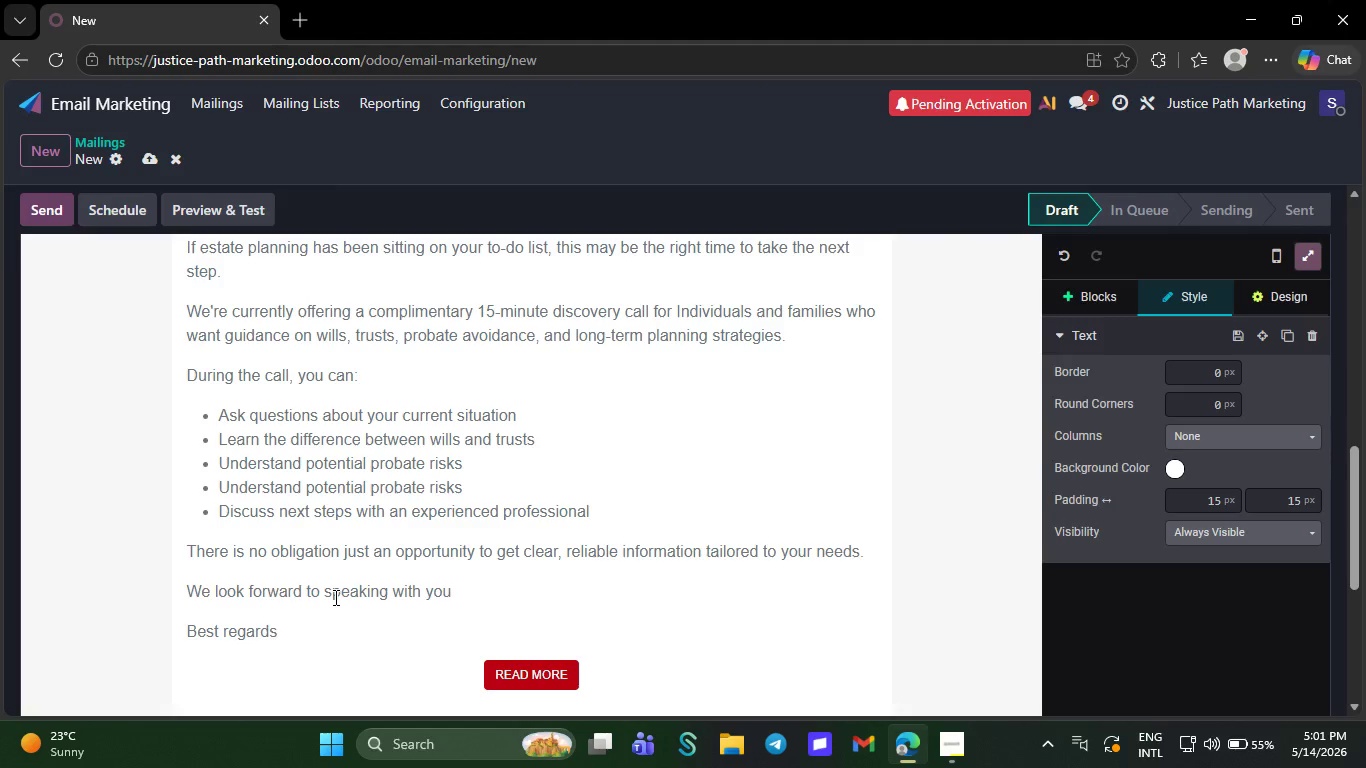 
key(Shift+ShiftRight)
 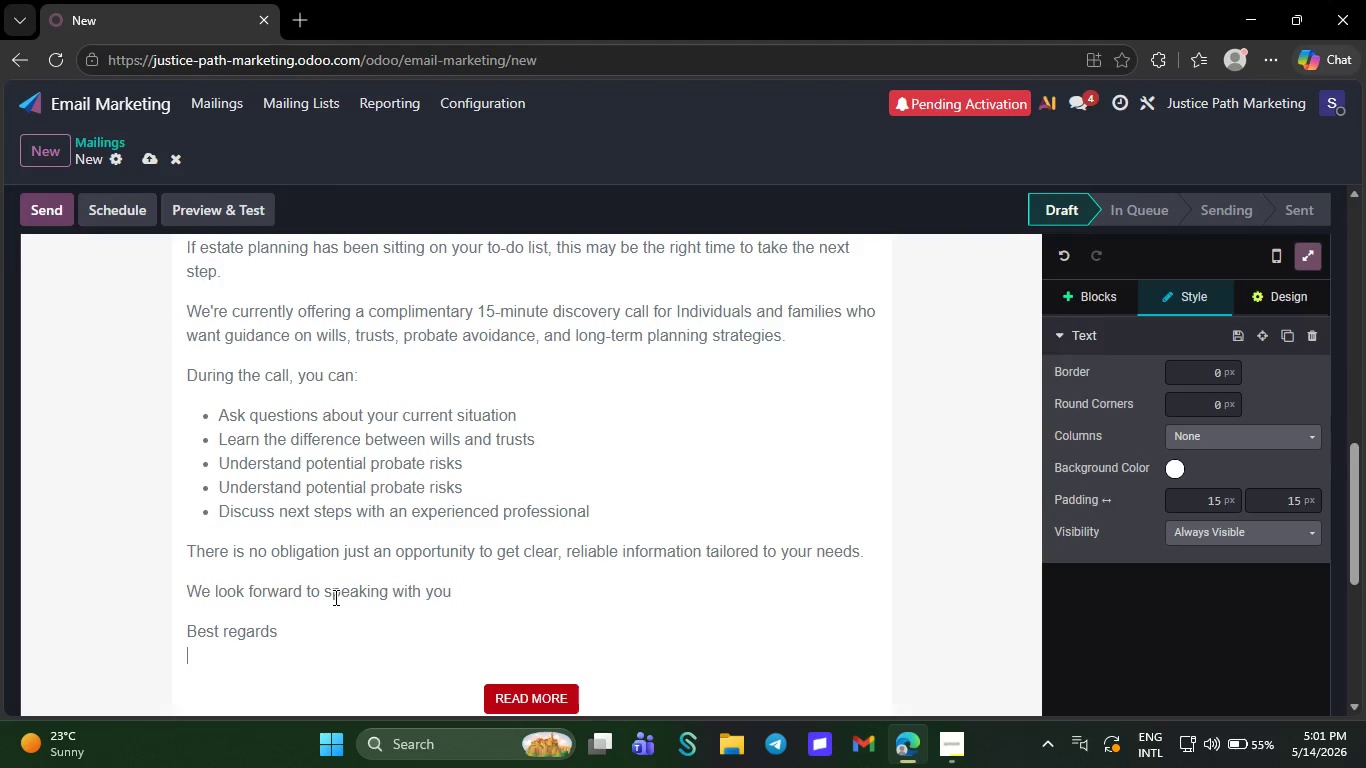 
key(Shift+Enter)
 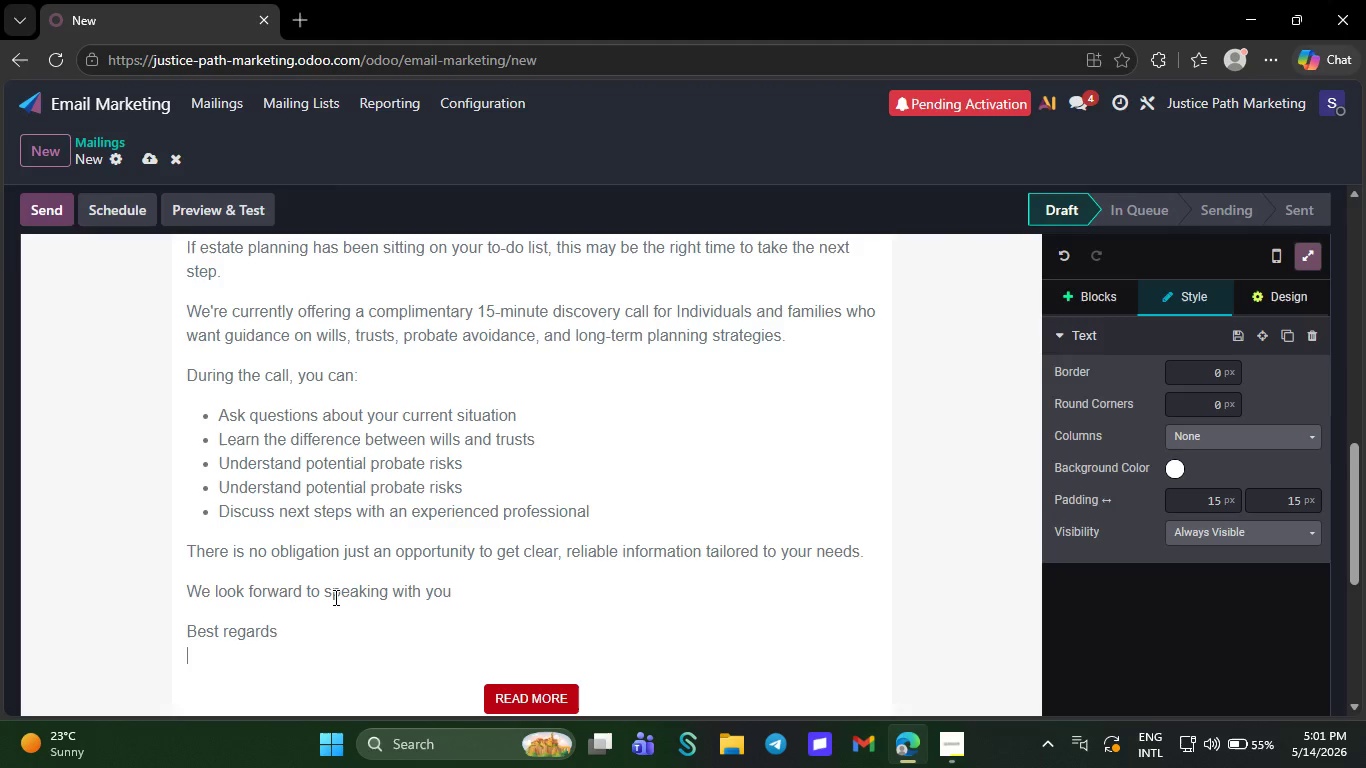 
type(j=)
key(Backspace)
key(Backspace)
type(Justice)
 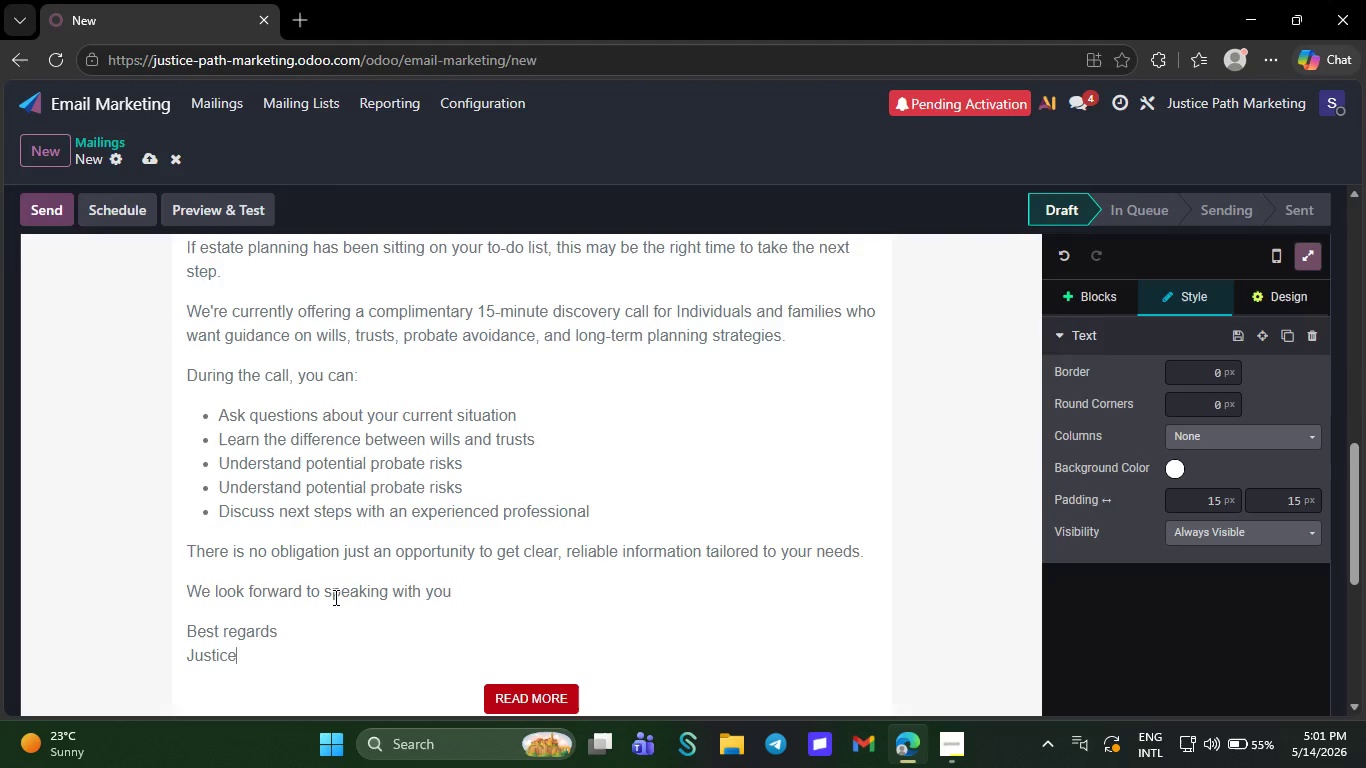 
type( Path Marketing)
 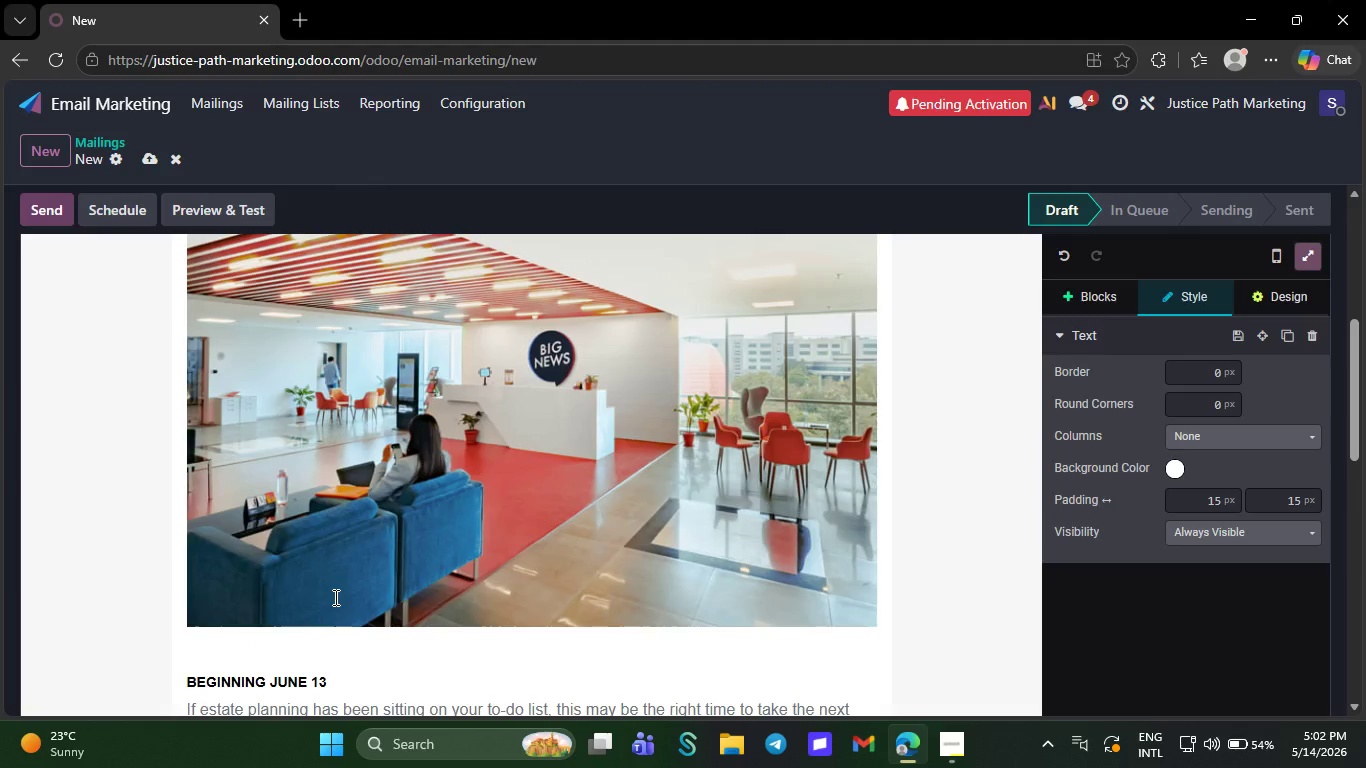 
wait(39.55)
 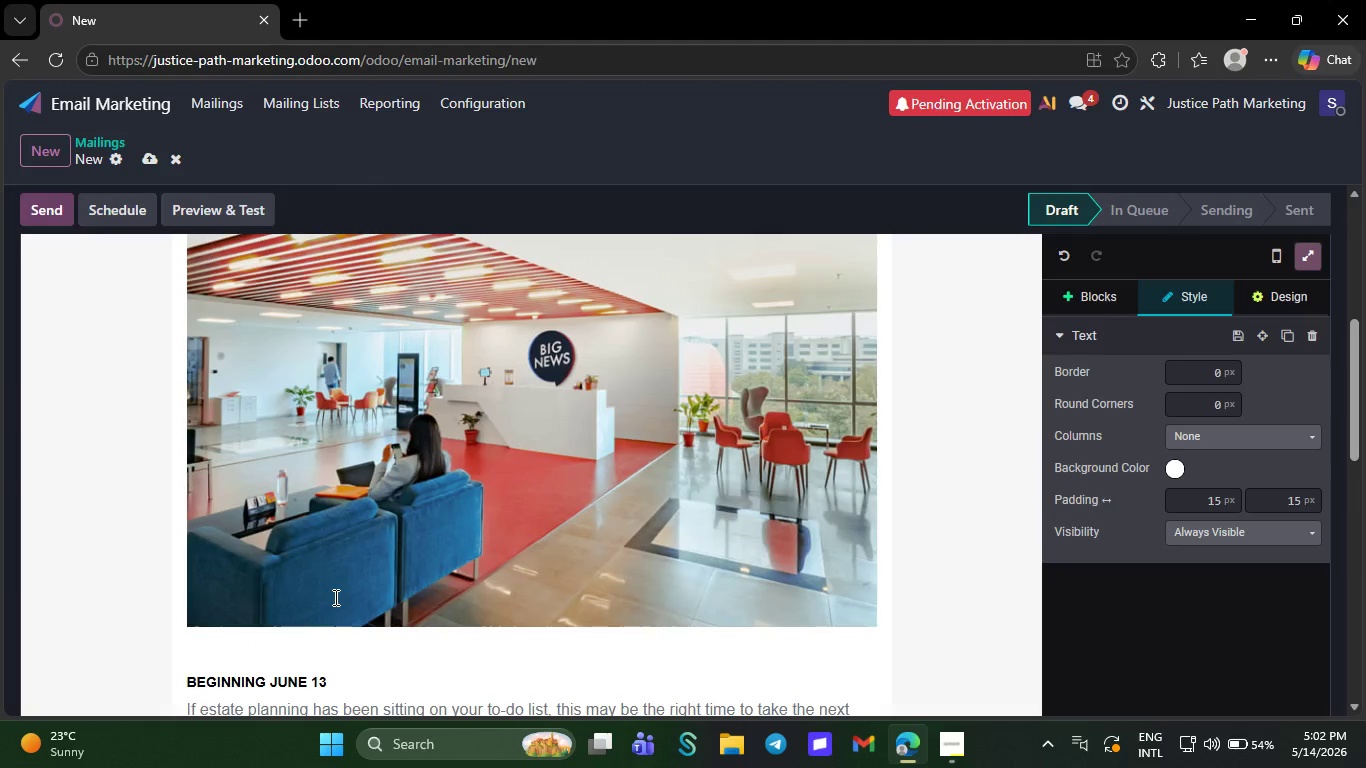 
left_click_drag(start_coordinate=[343, 682], to_coordinate=[185, 683])
 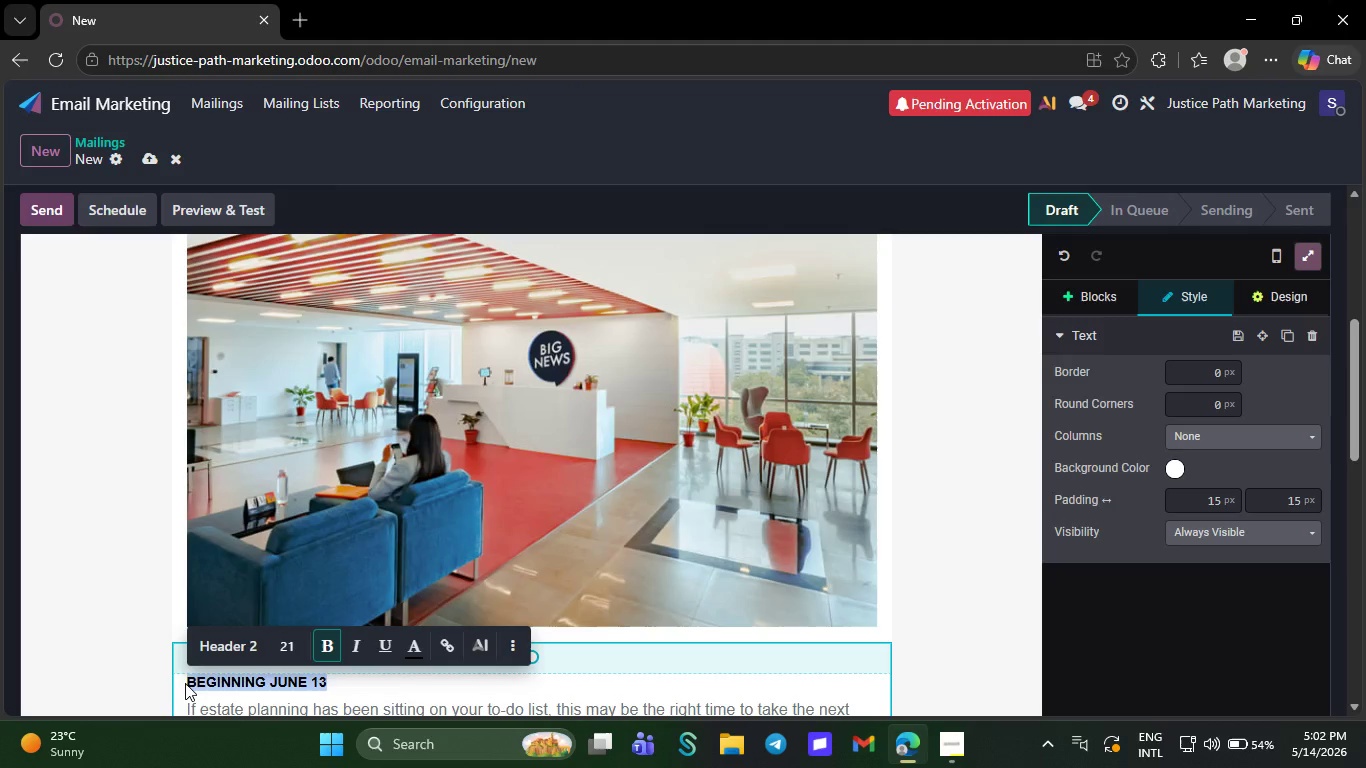 
type(Hi {)
key(Backspace)
type(`{{object.name}},` )
 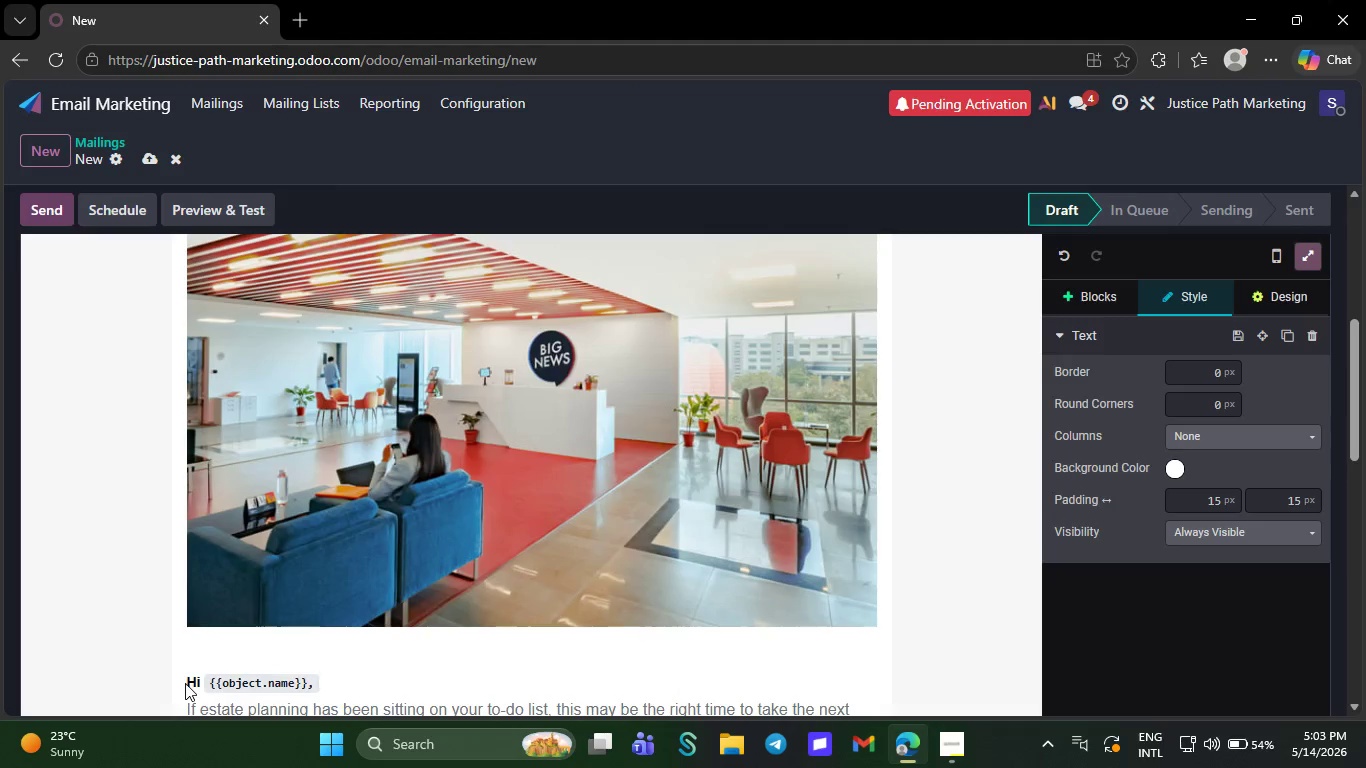 
wait(28.83)
 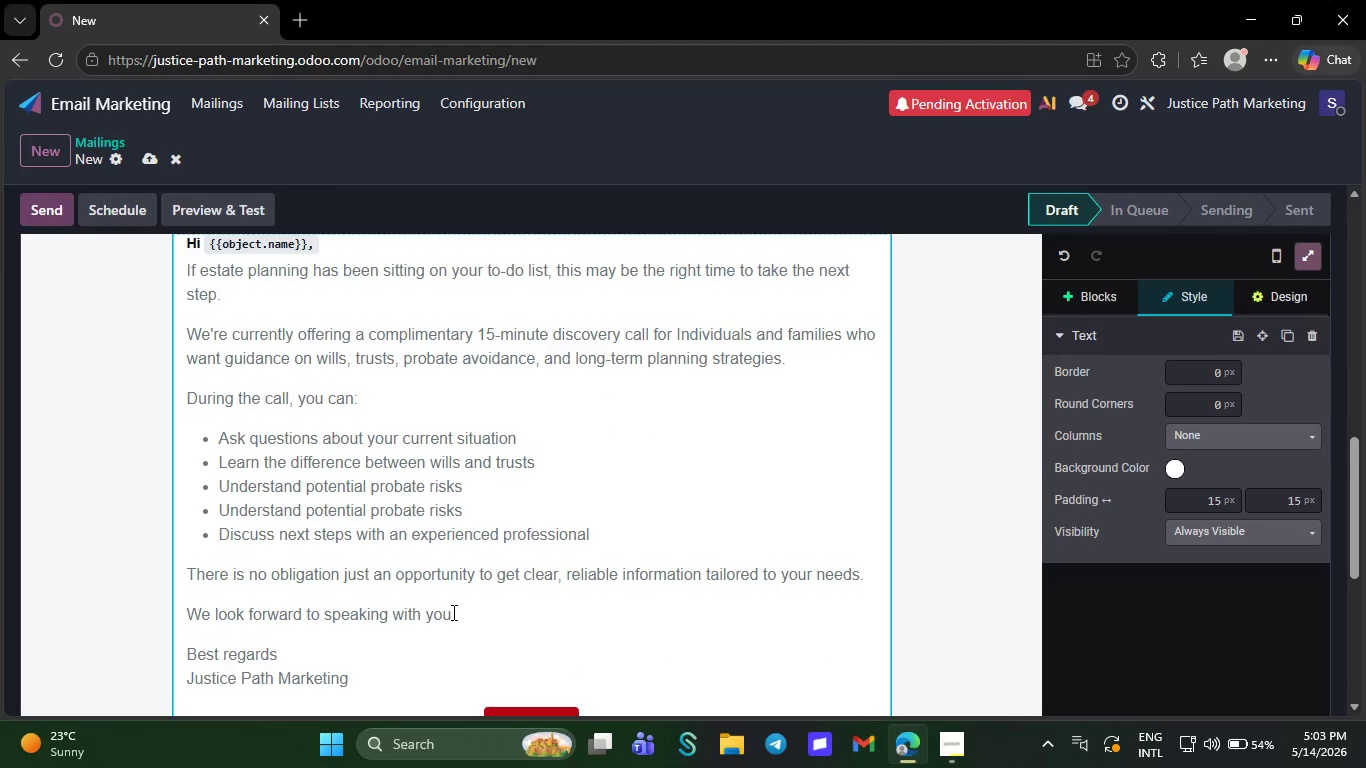 
left_click([467, 488])
 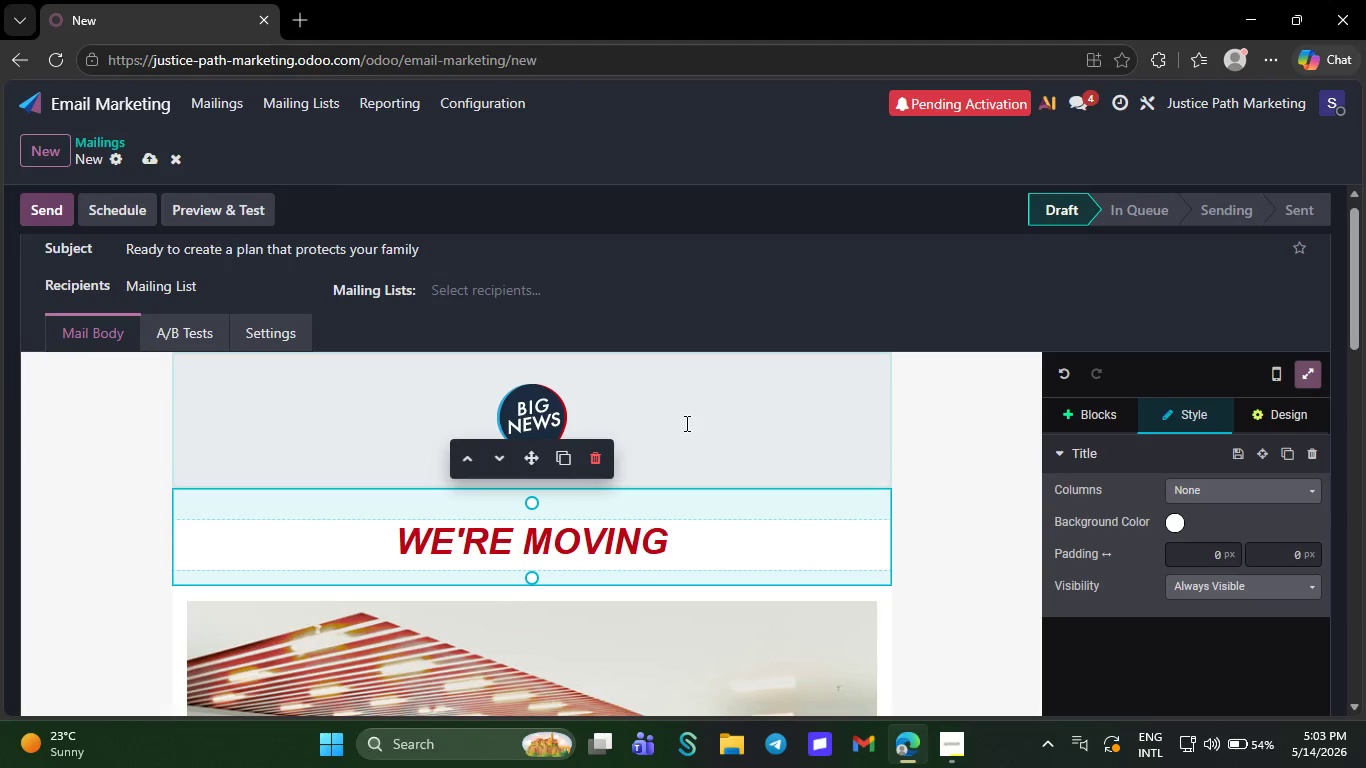 
left_click([685, 423])
 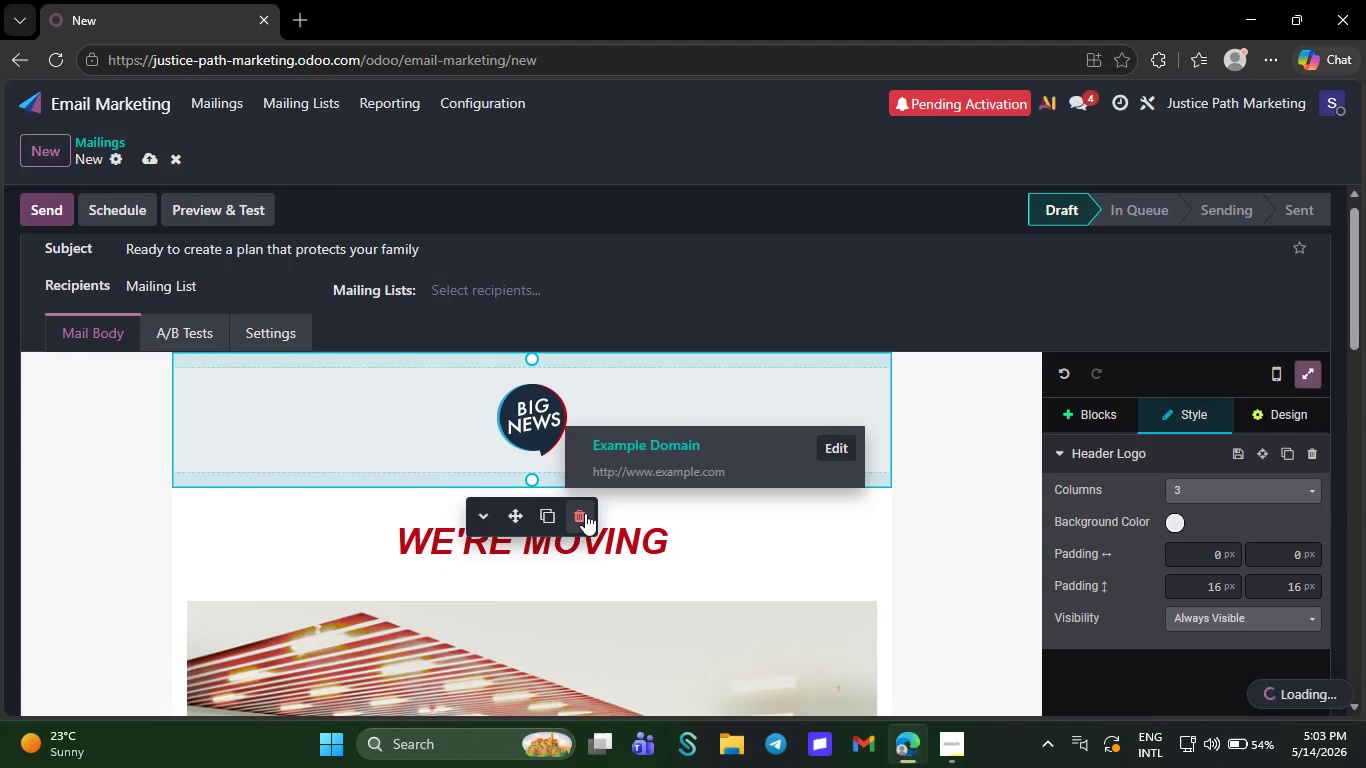 
left_click([585, 514])
 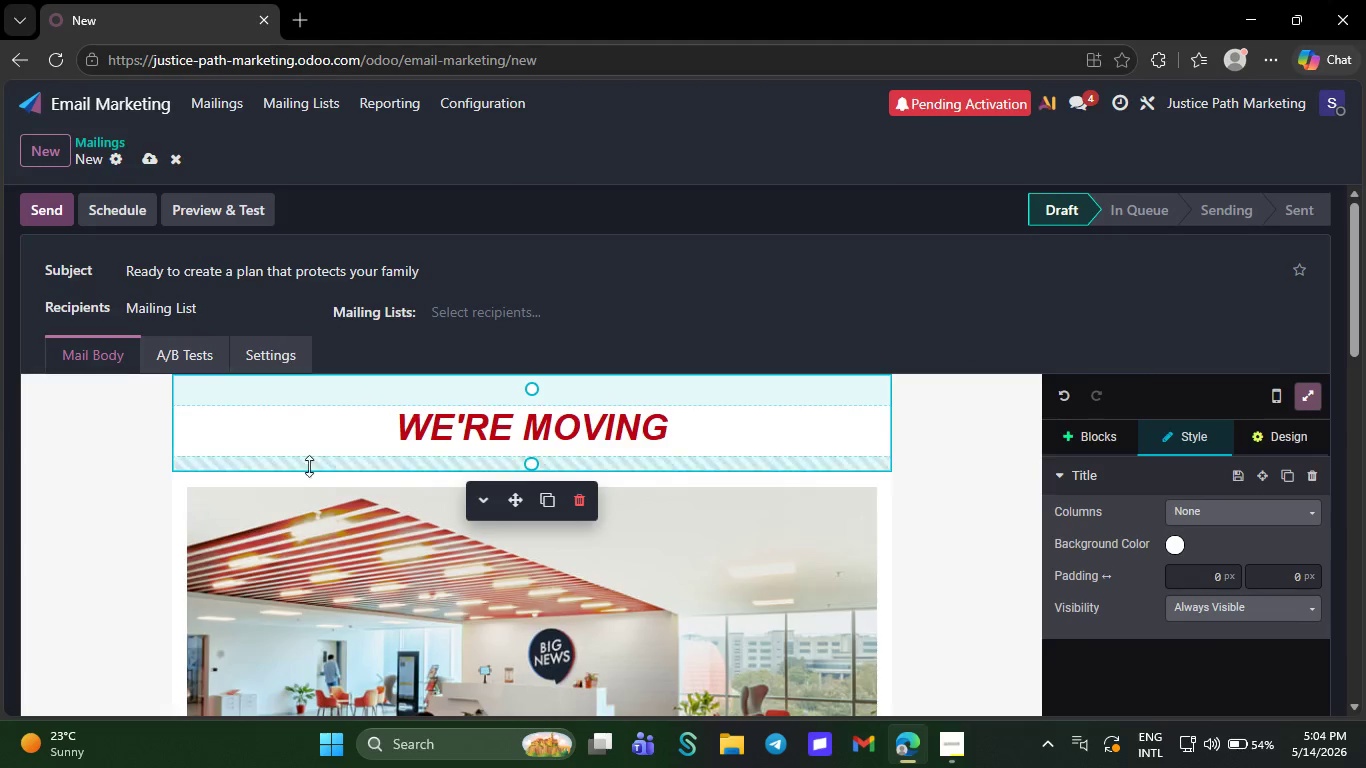 
wait(34.75)
 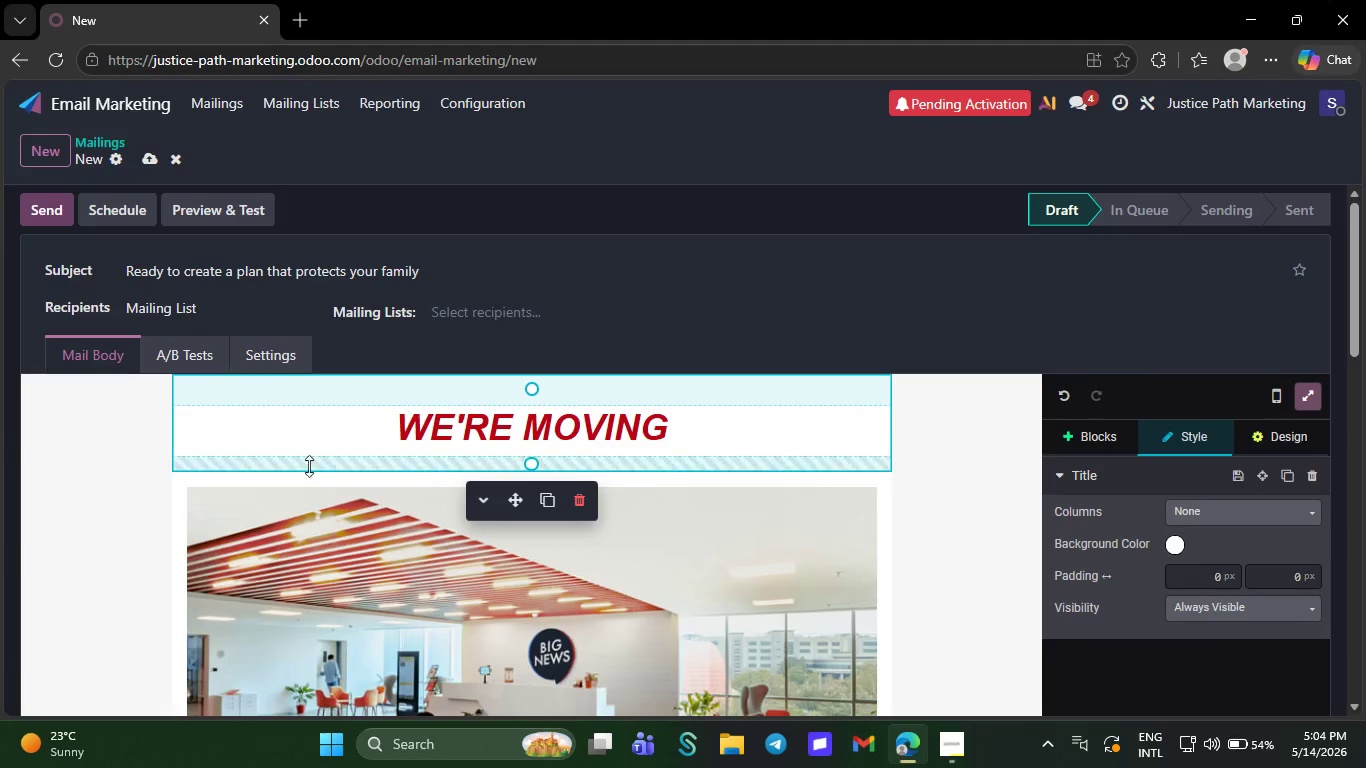 
left_click([568, 445])
 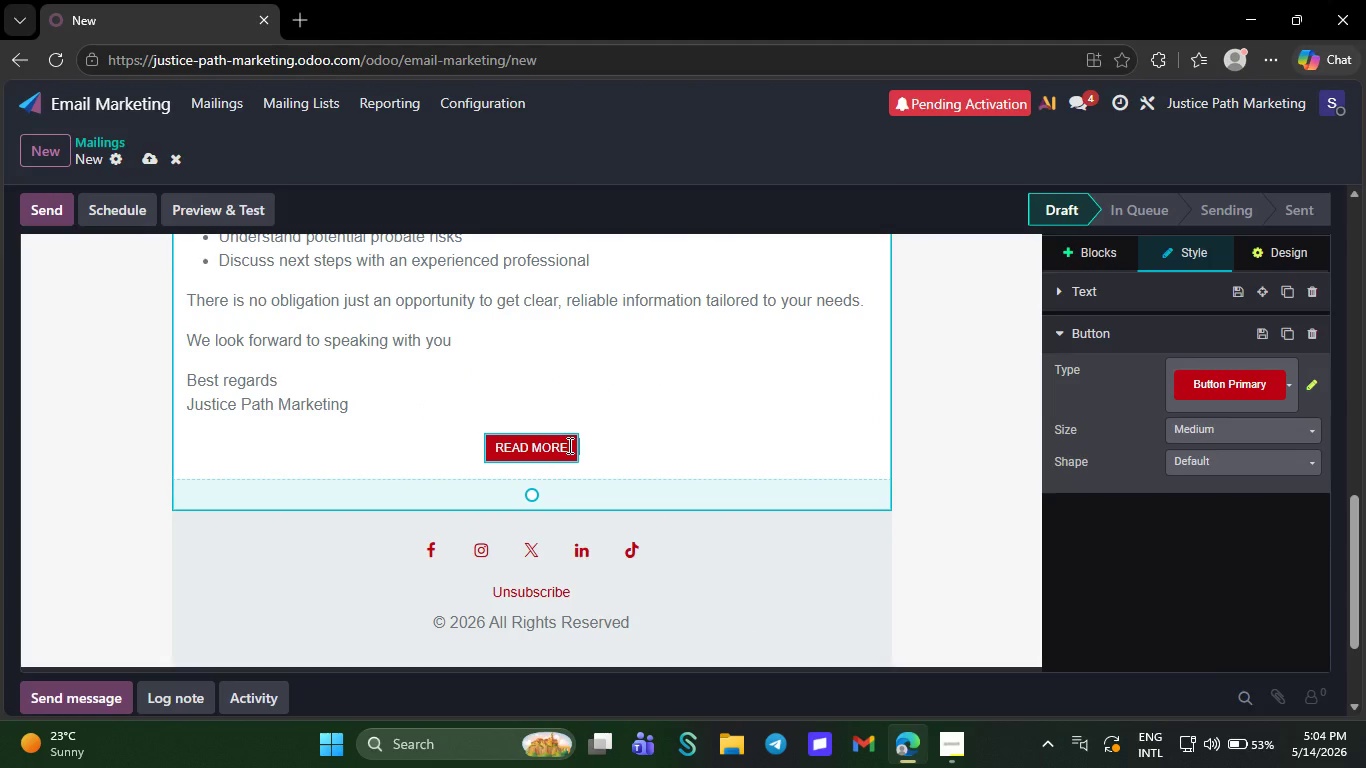 
key(ArrowLeft)
 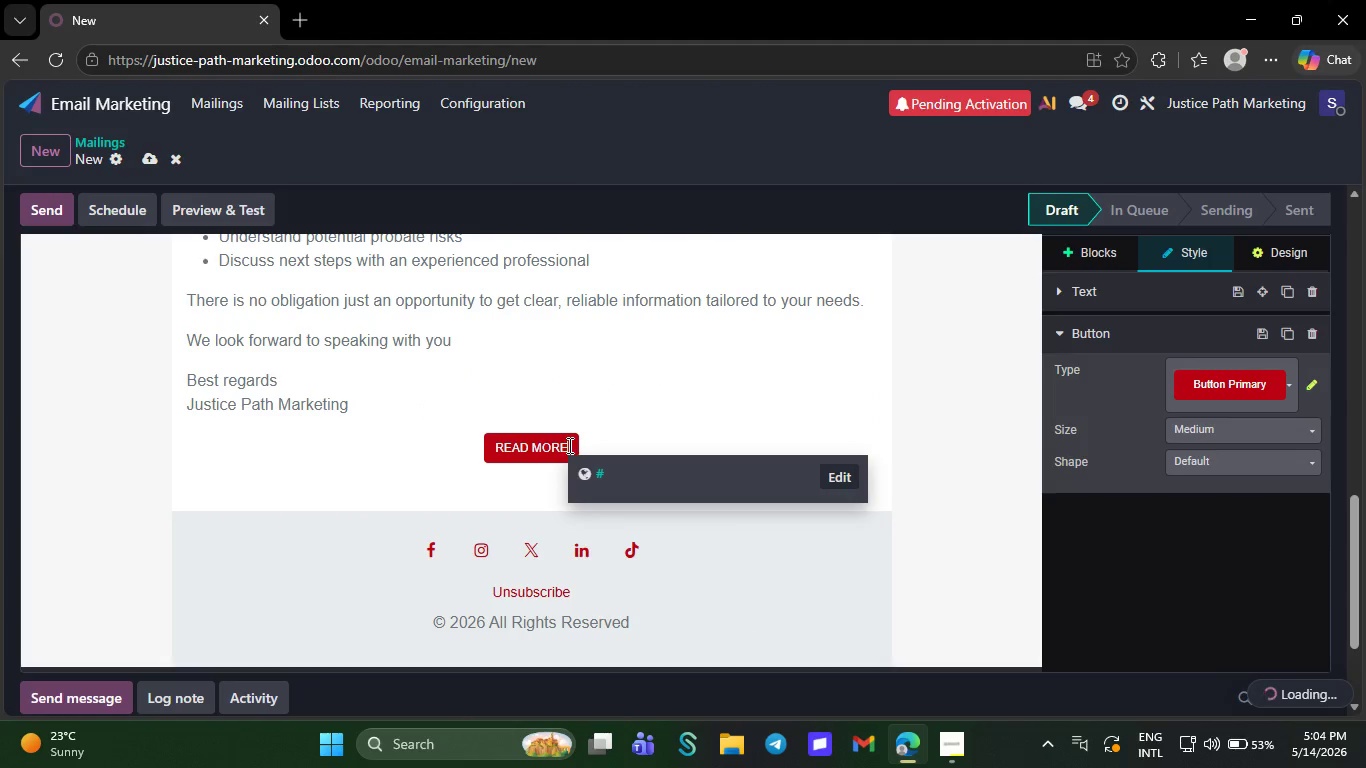 
key(Backspace)
 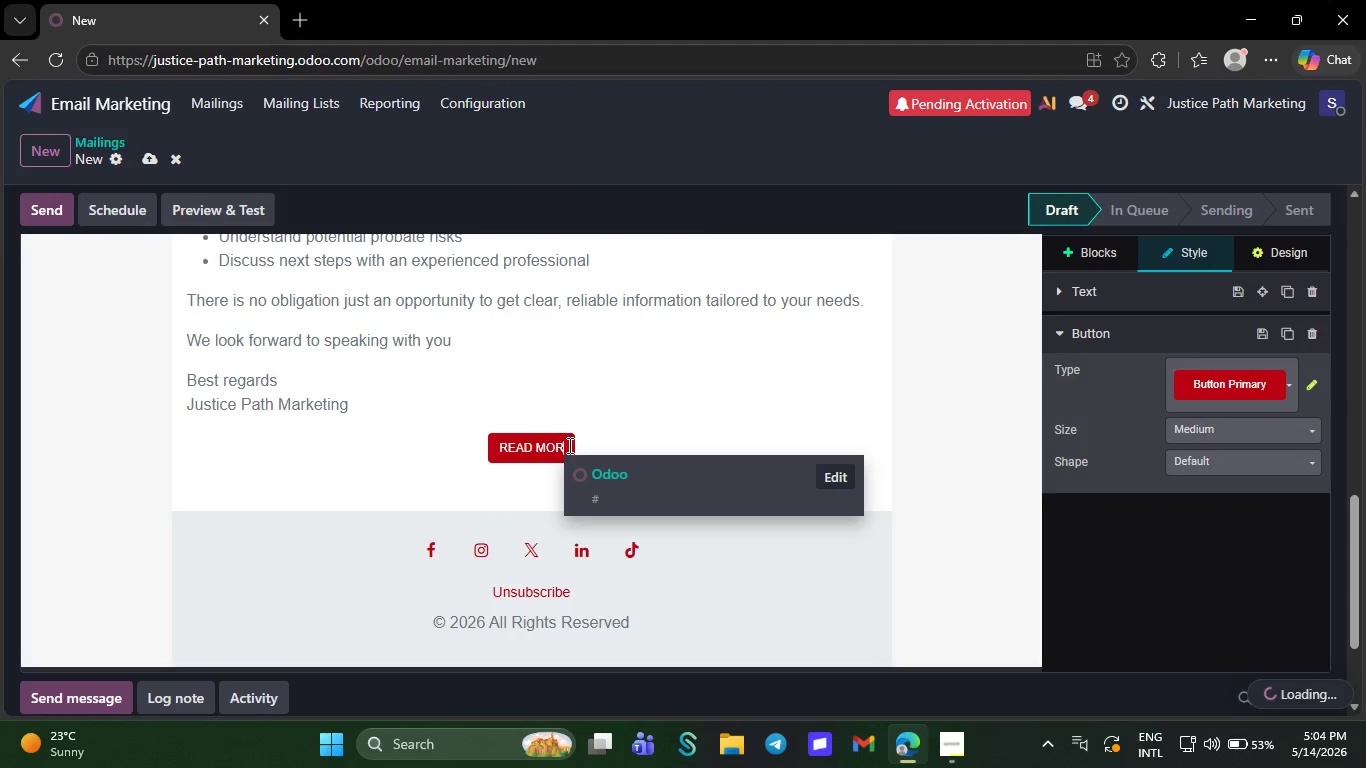 
key(Backspace)
 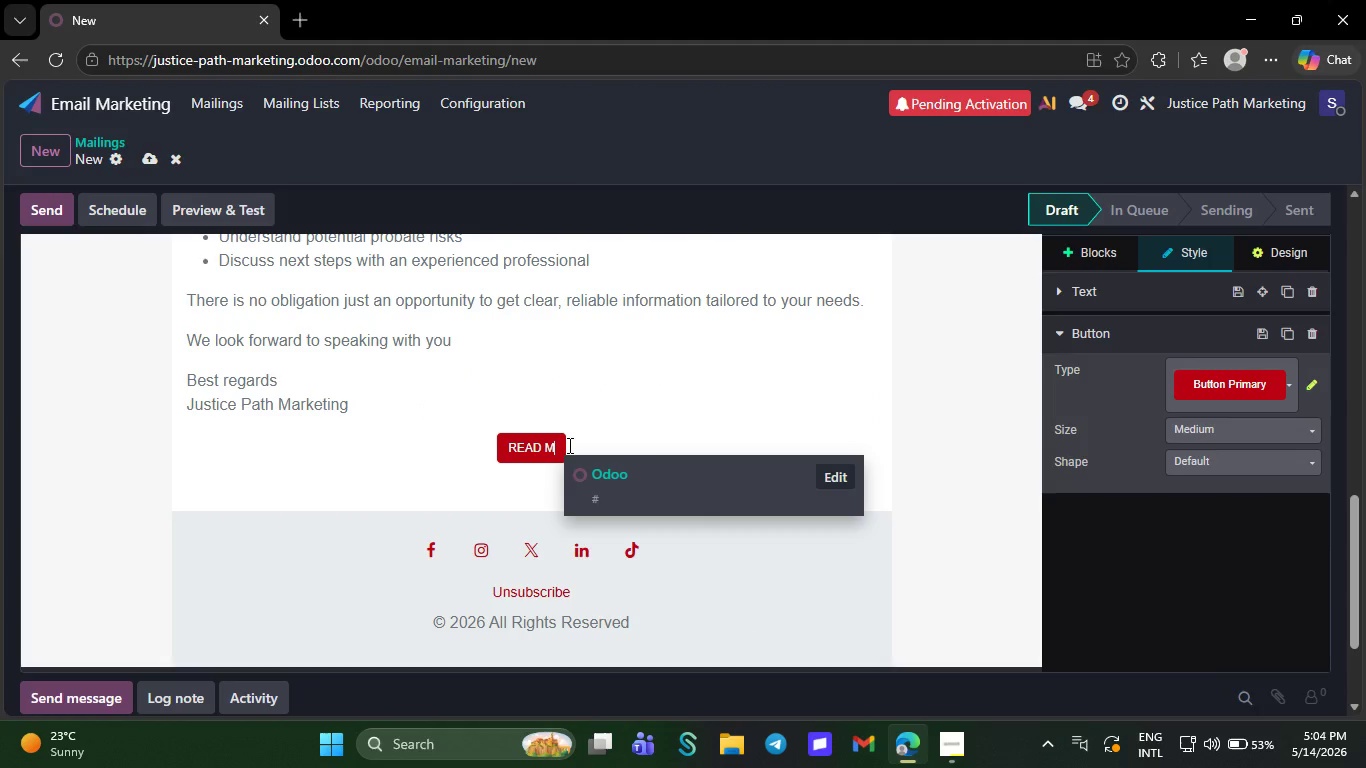 
key(Backspace)
 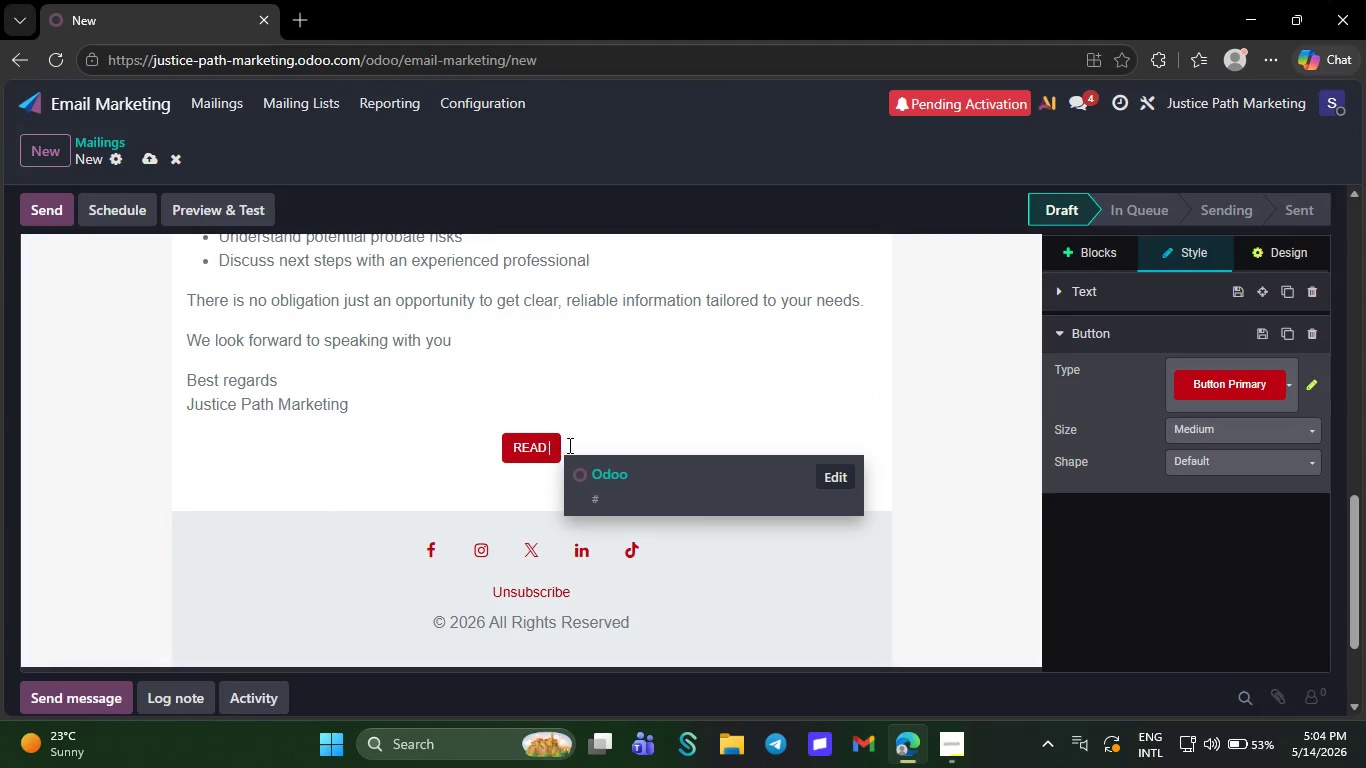 
key(Backspace)
 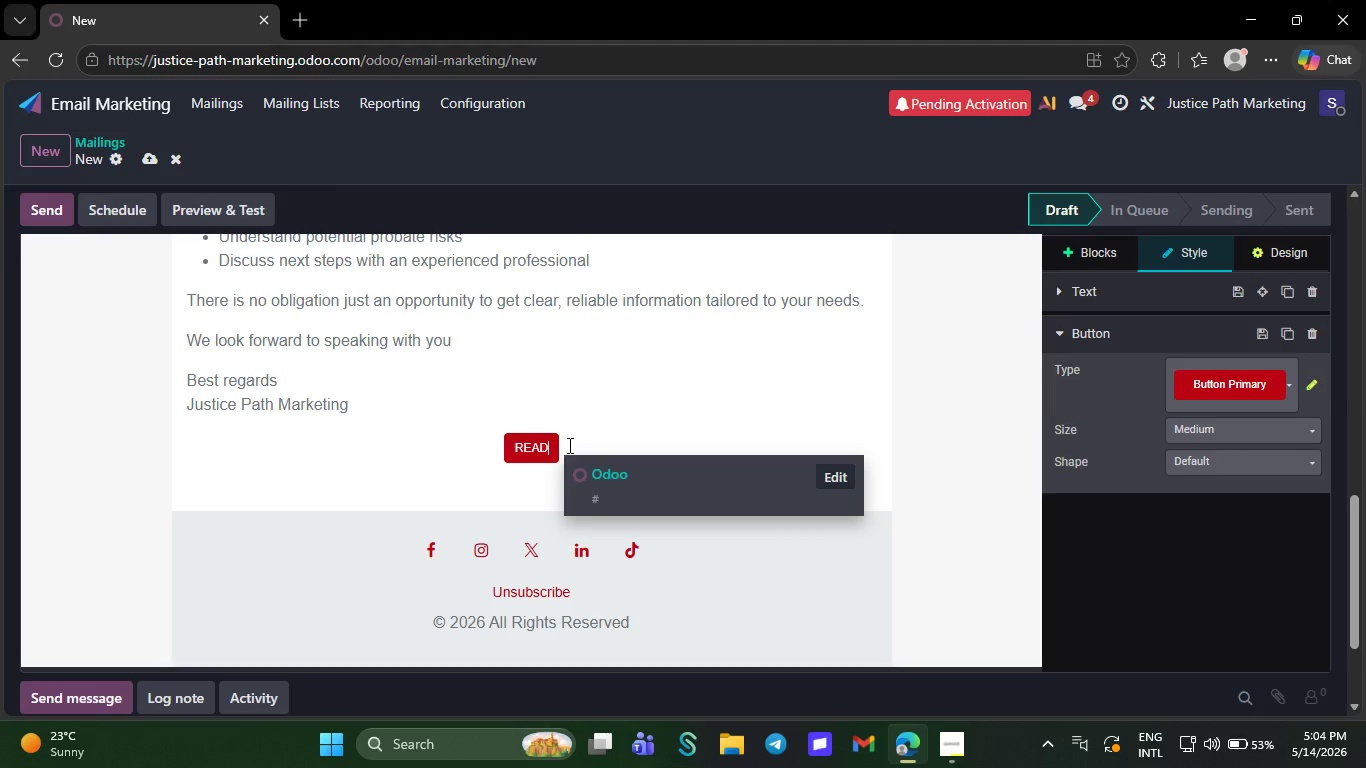 
key(Backspace)
 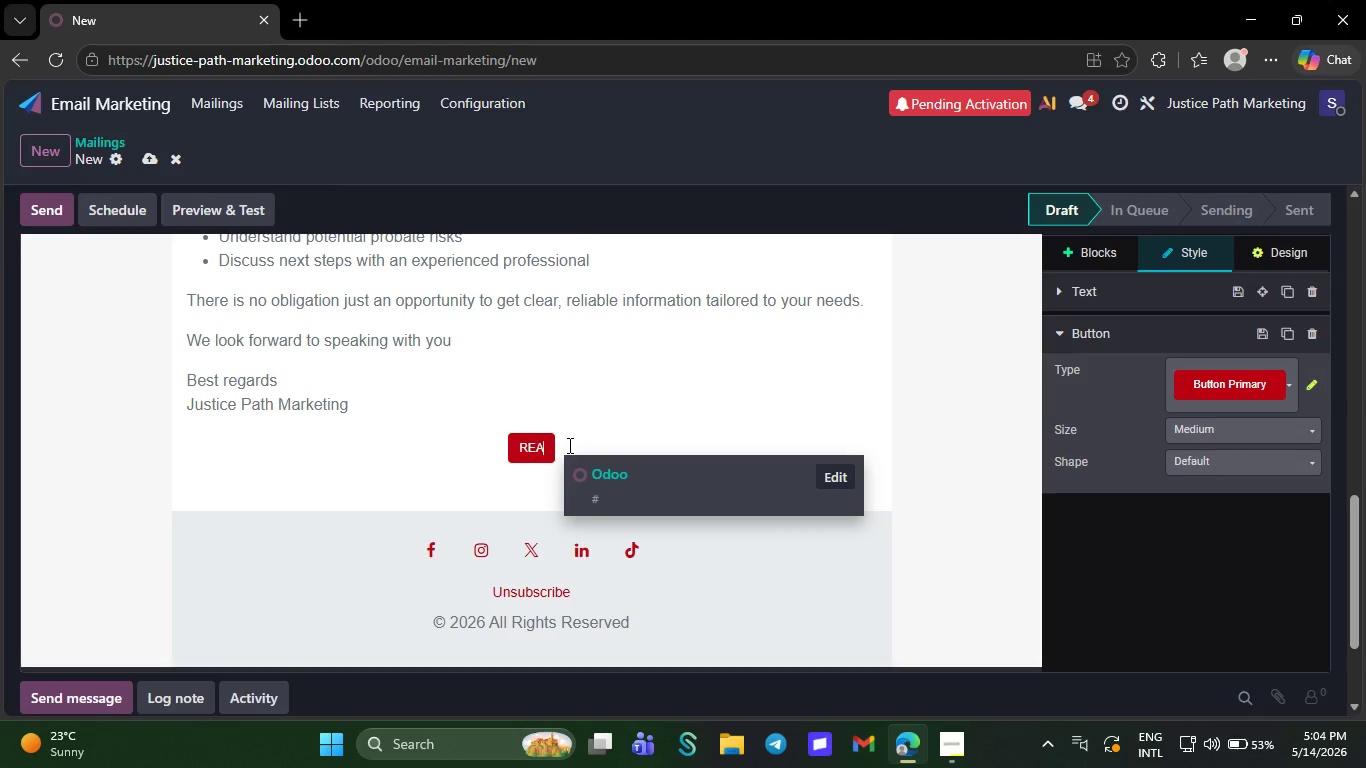 
key(Backspace)
 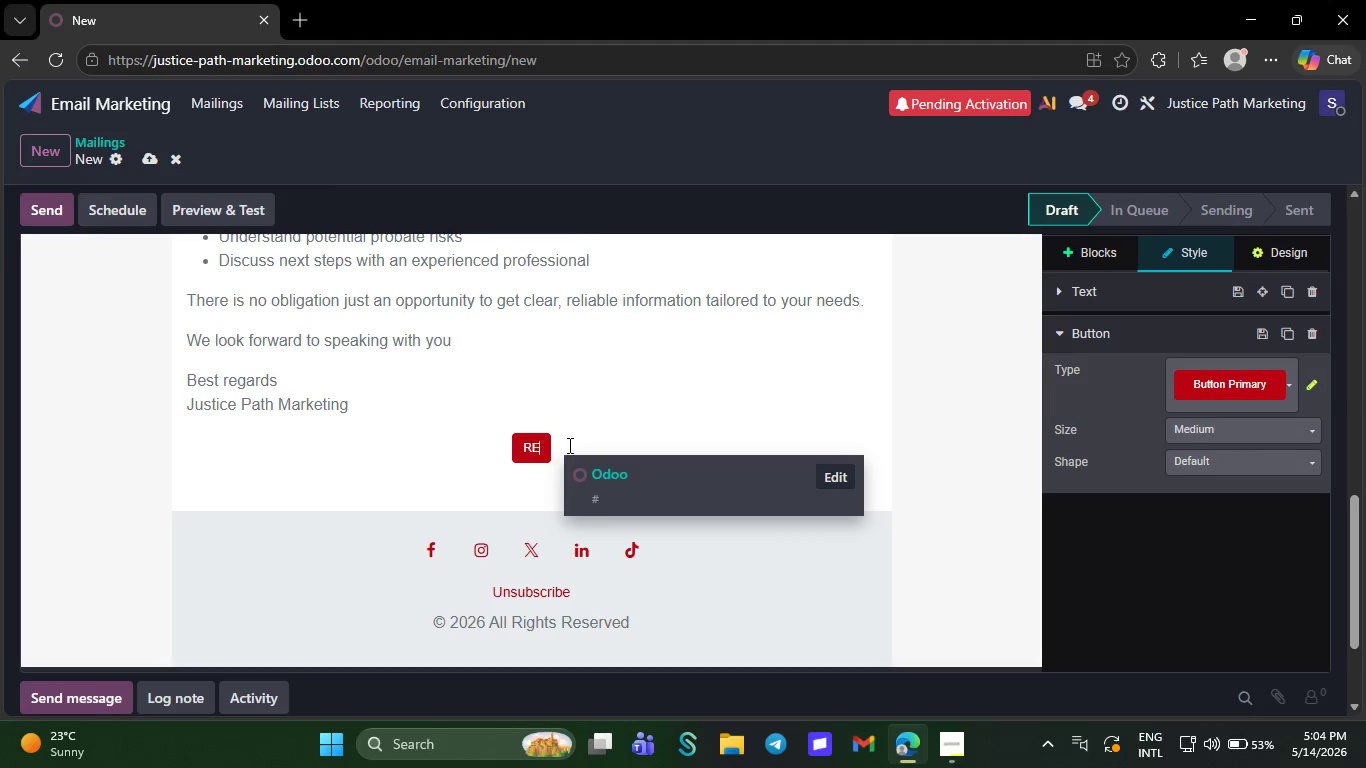 
key(Backspace)
 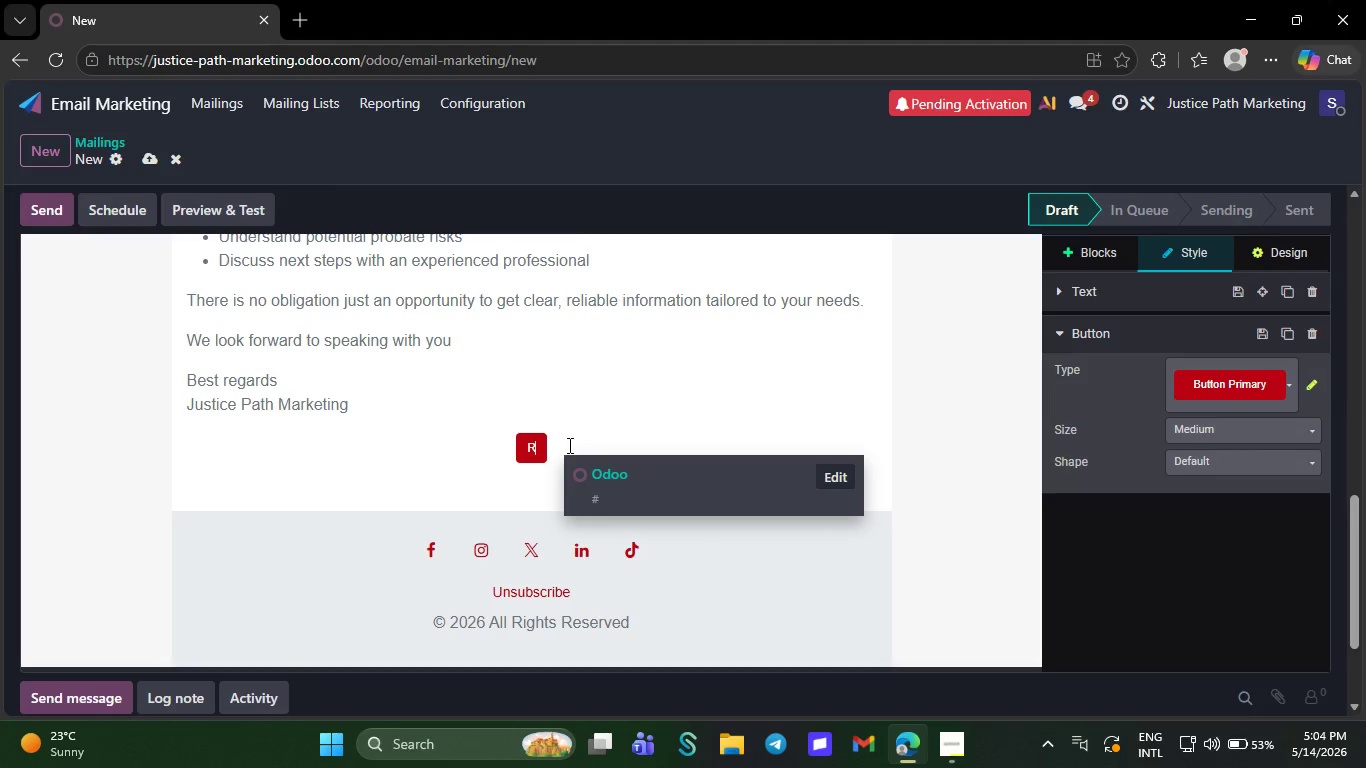 
key(Backspace)
 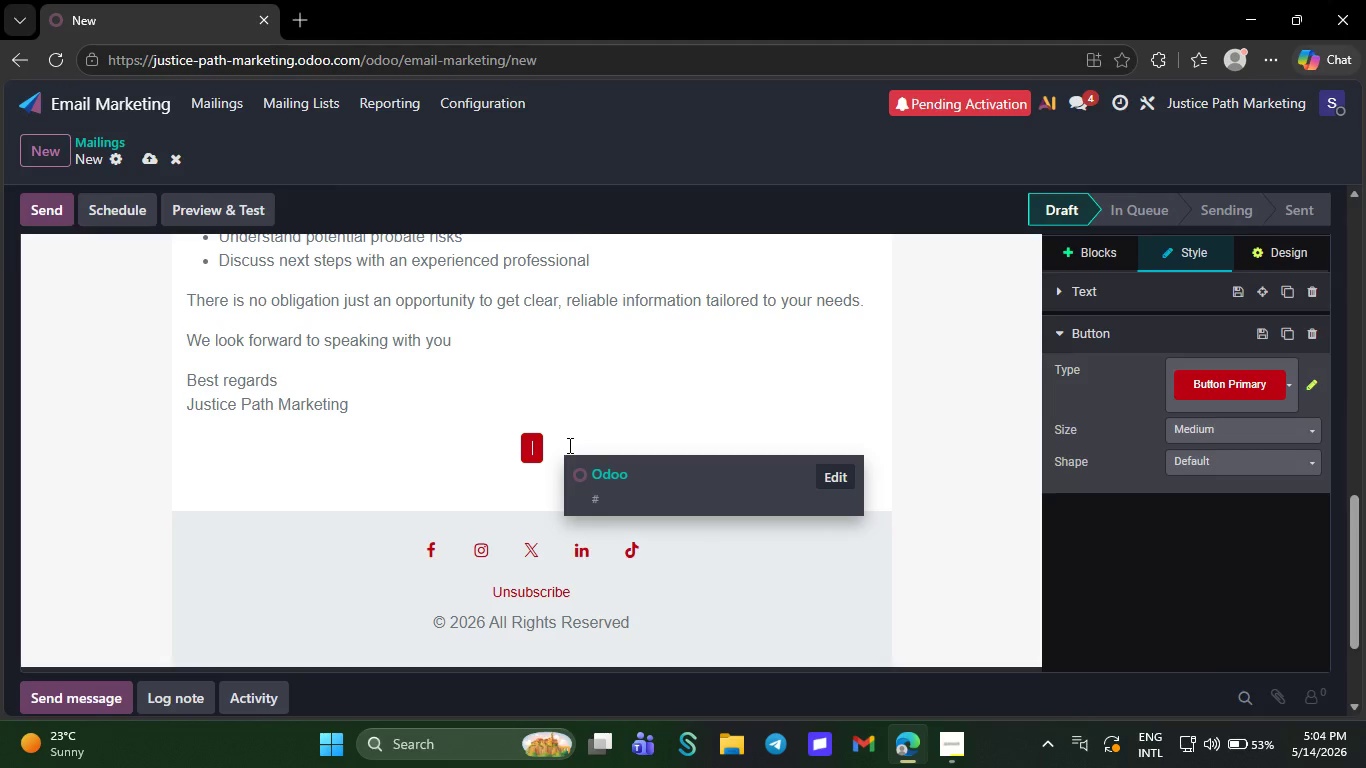 
key(Backspace)
 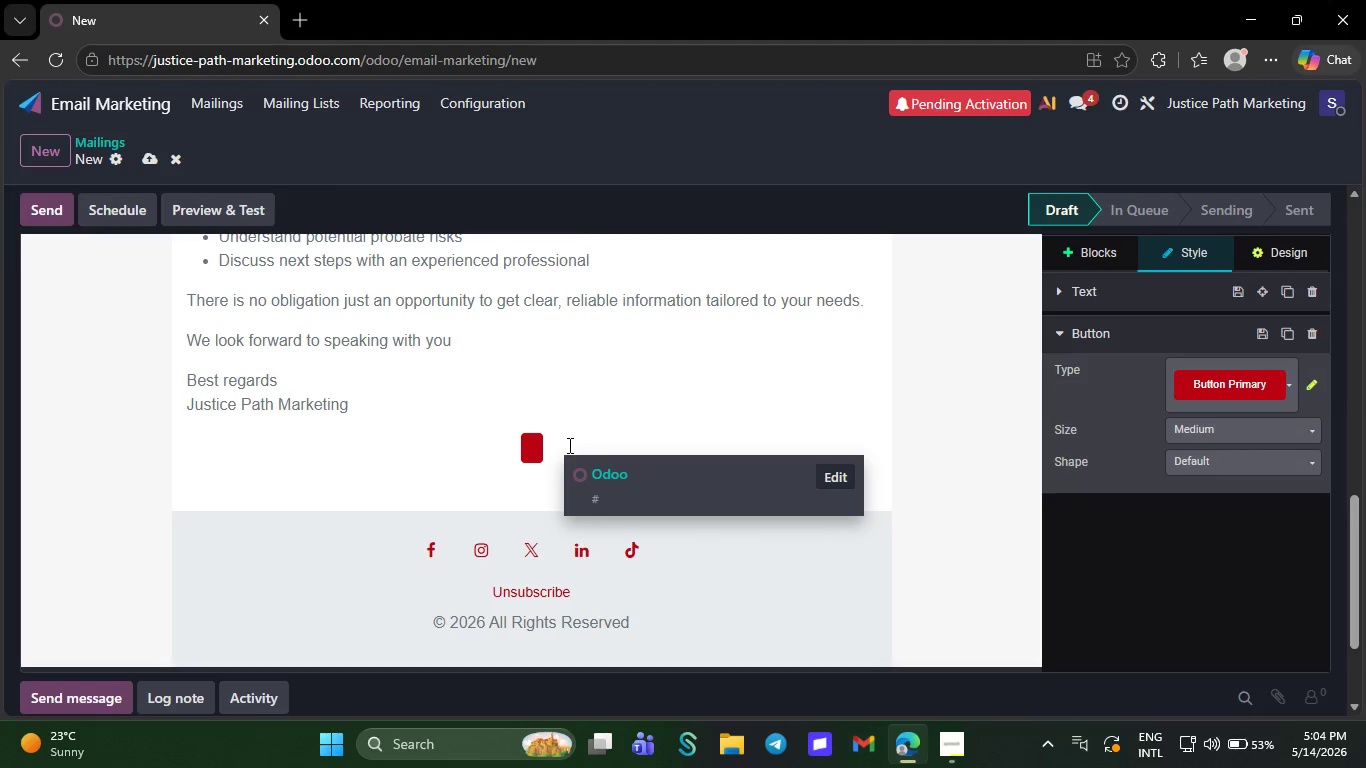 
type(Book Your Free Discovery Call)
 